 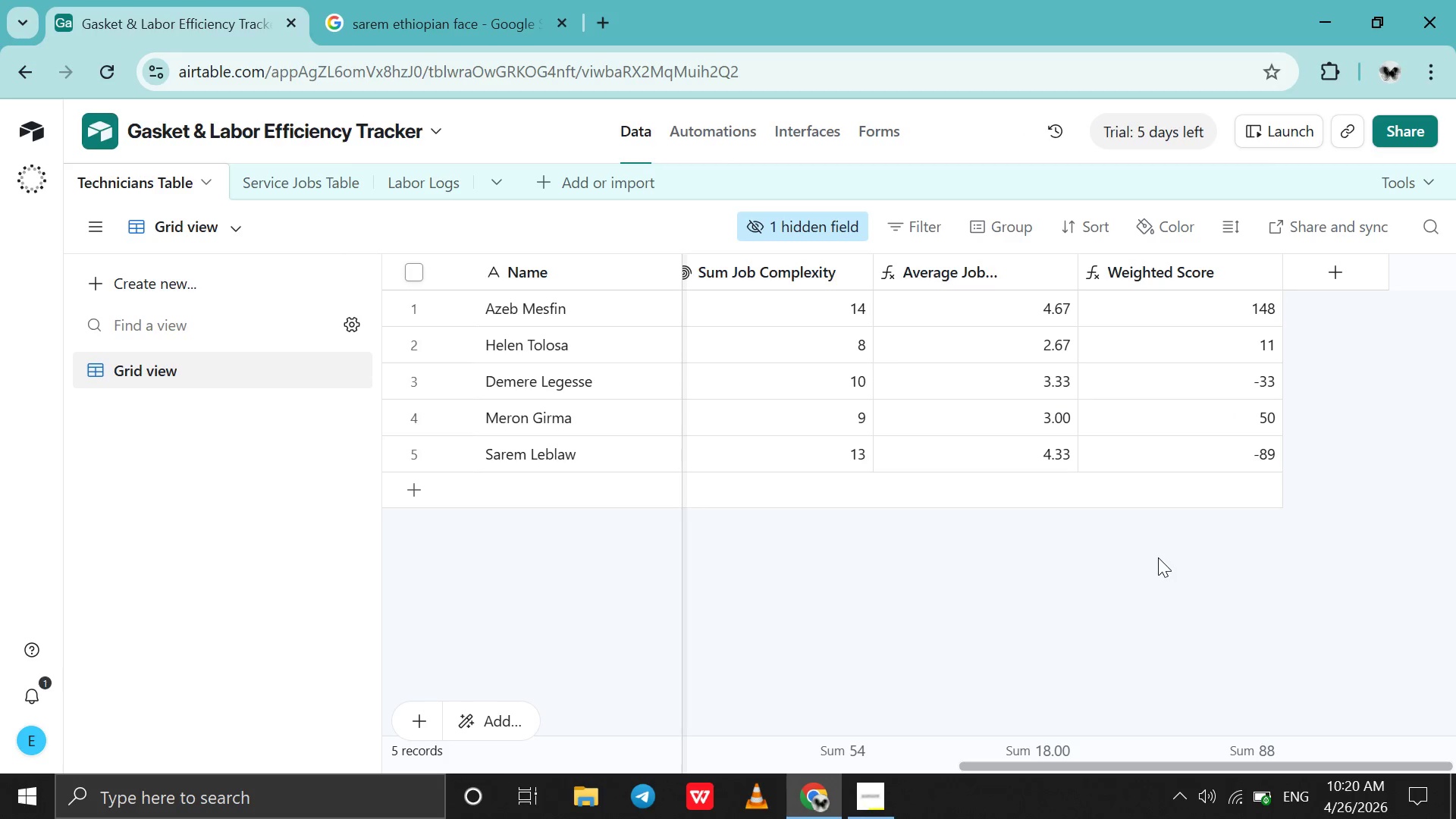 
scroll: coordinate [1158, 557], scroll_direction: up, amount: 4.0
 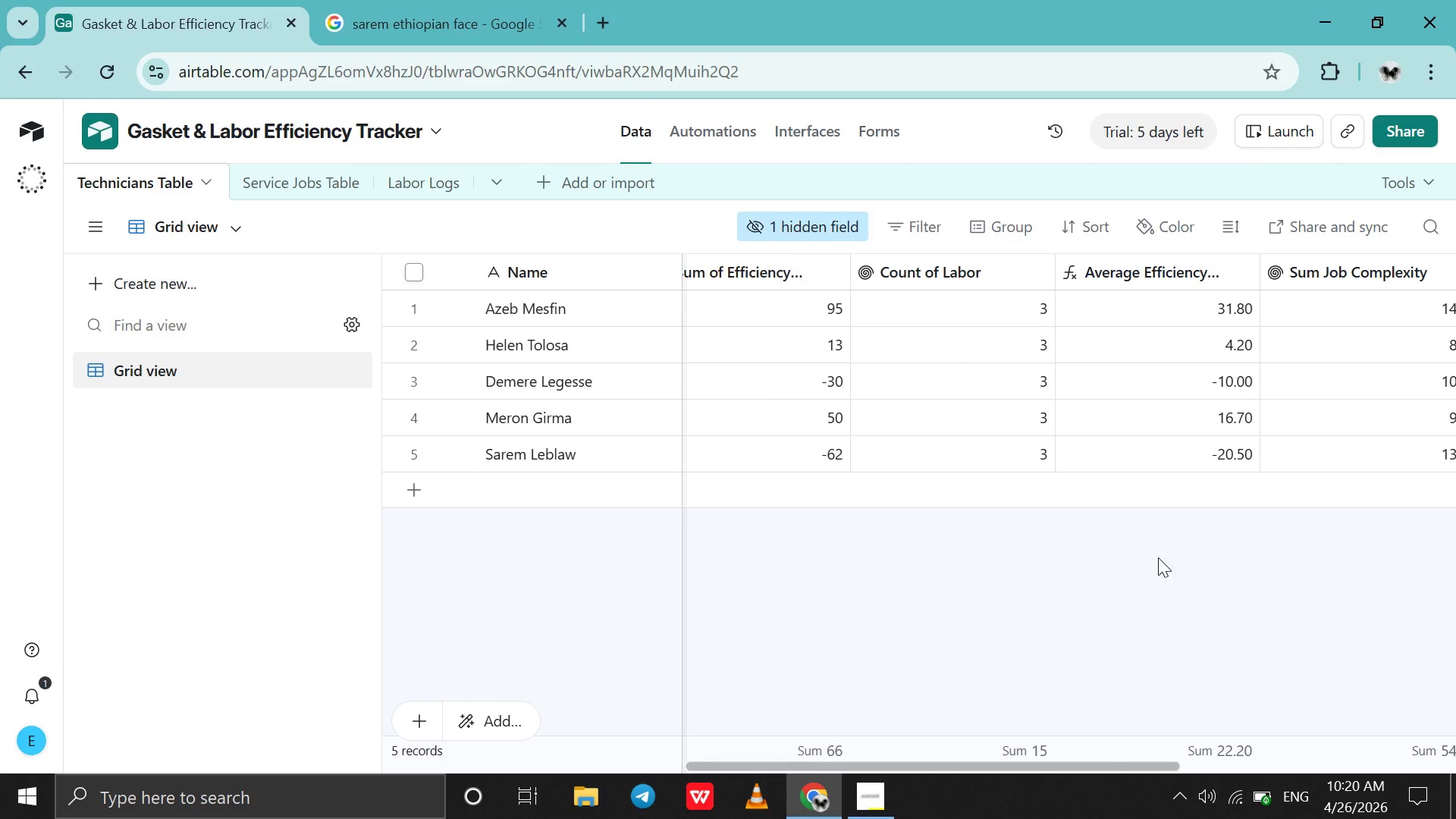 
scroll: coordinate [1158, 557], scroll_direction: down, amount: 4.0
 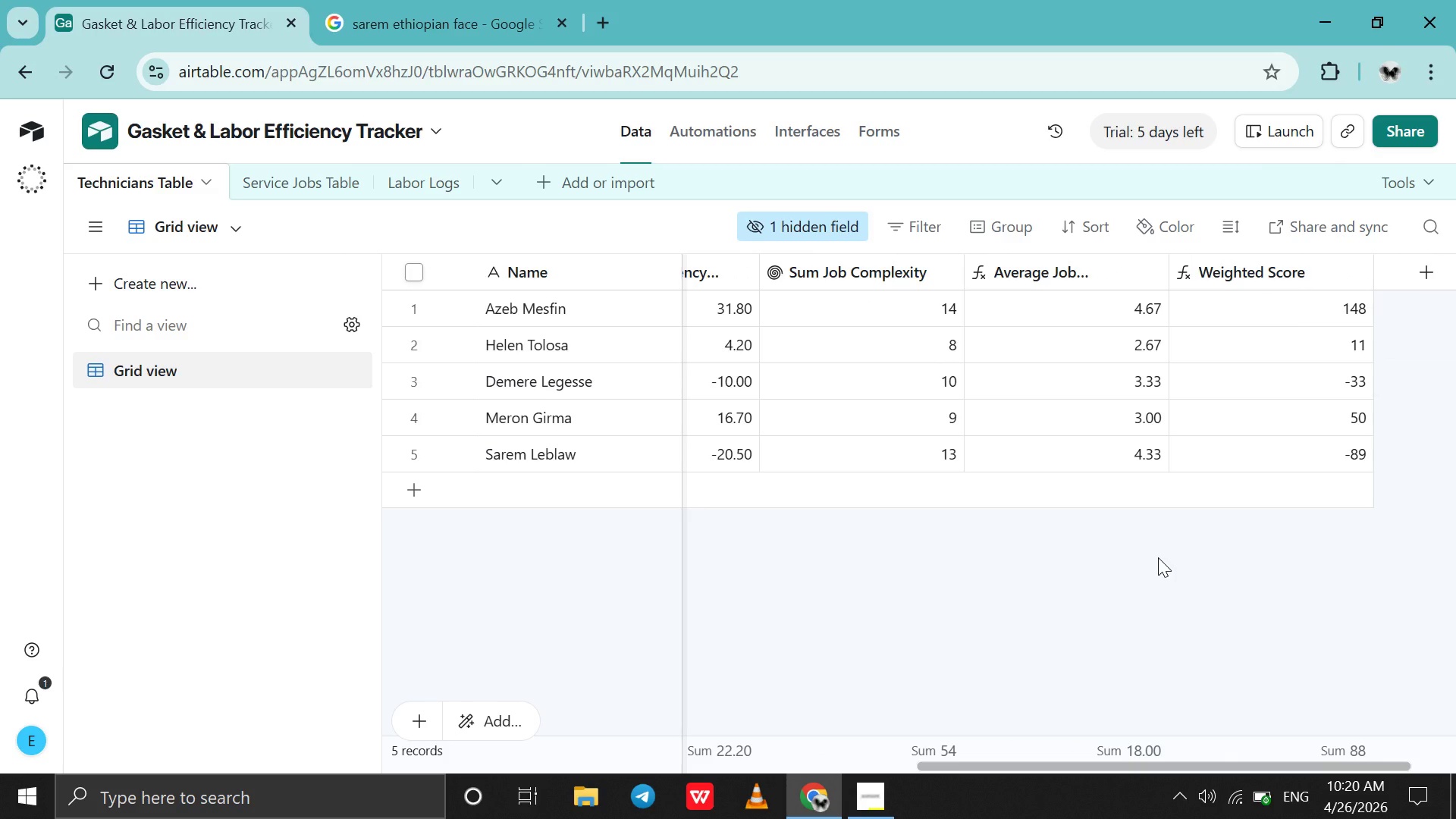 
scroll: coordinate [1158, 557], scroll_direction: none, amount: 0.0
 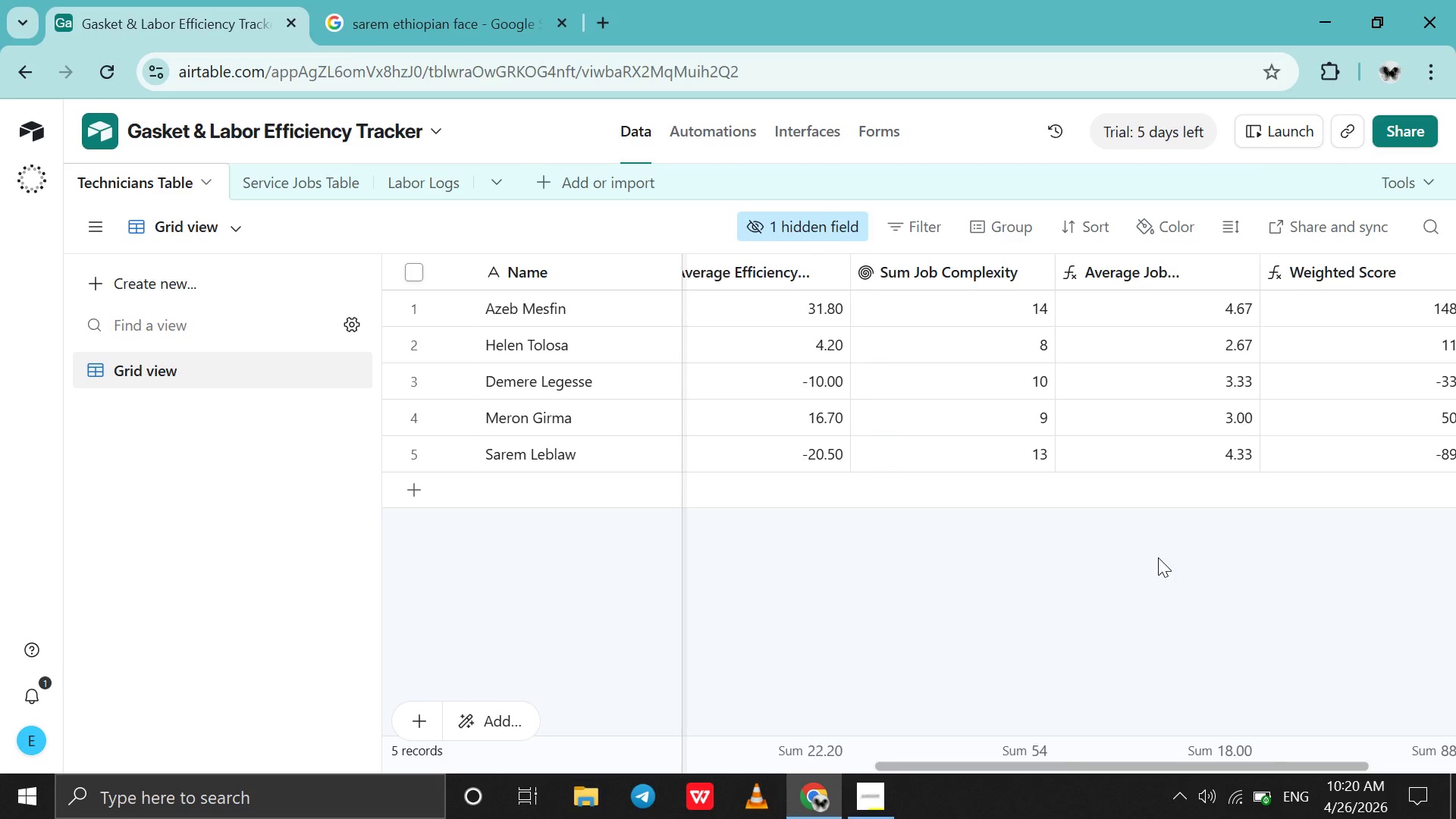 
scroll: coordinate [1158, 557], scroll_direction: up, amount: 1.0
 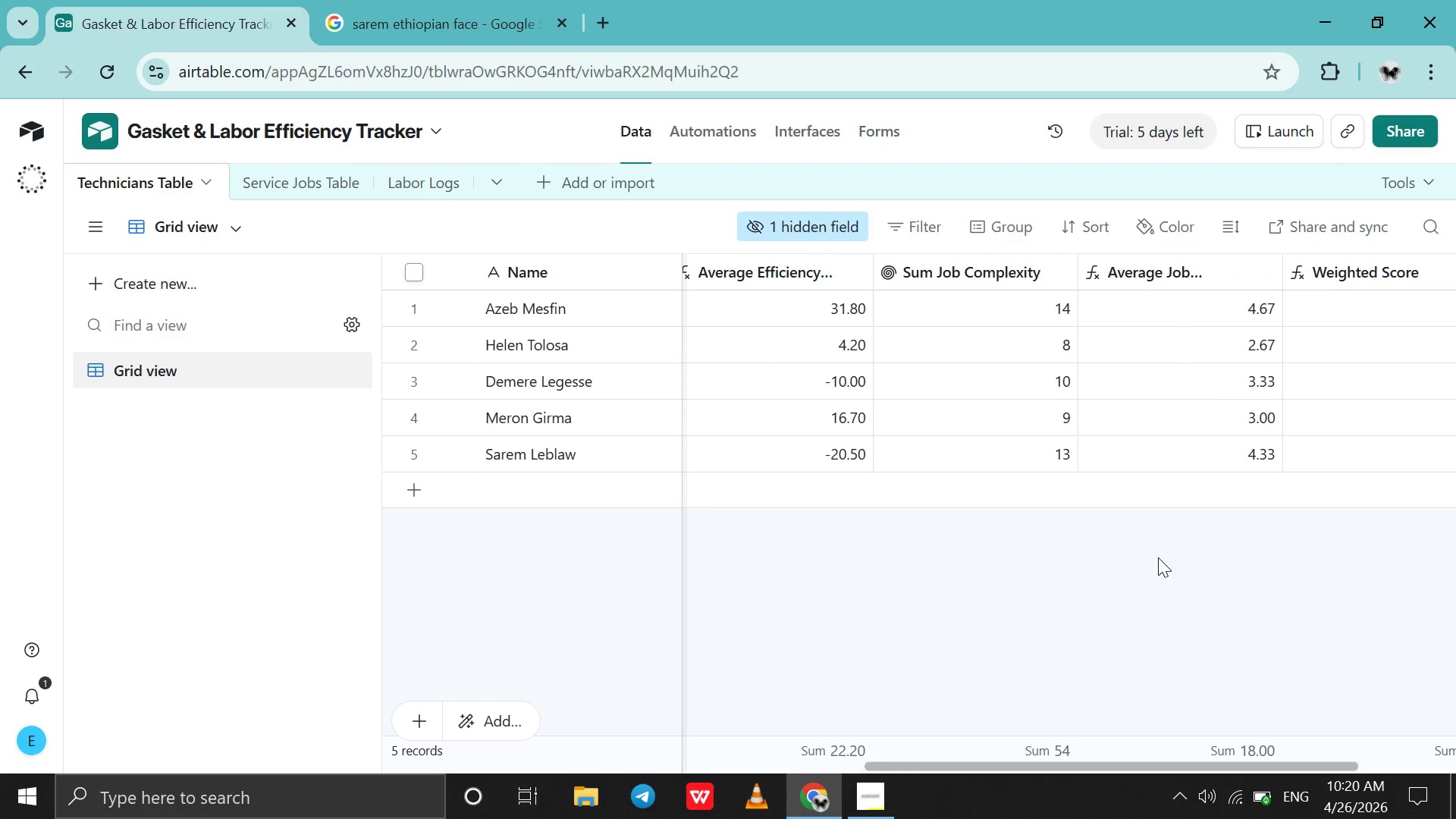 
scroll: coordinate [1158, 557], scroll_direction: down, amount: 2.0
 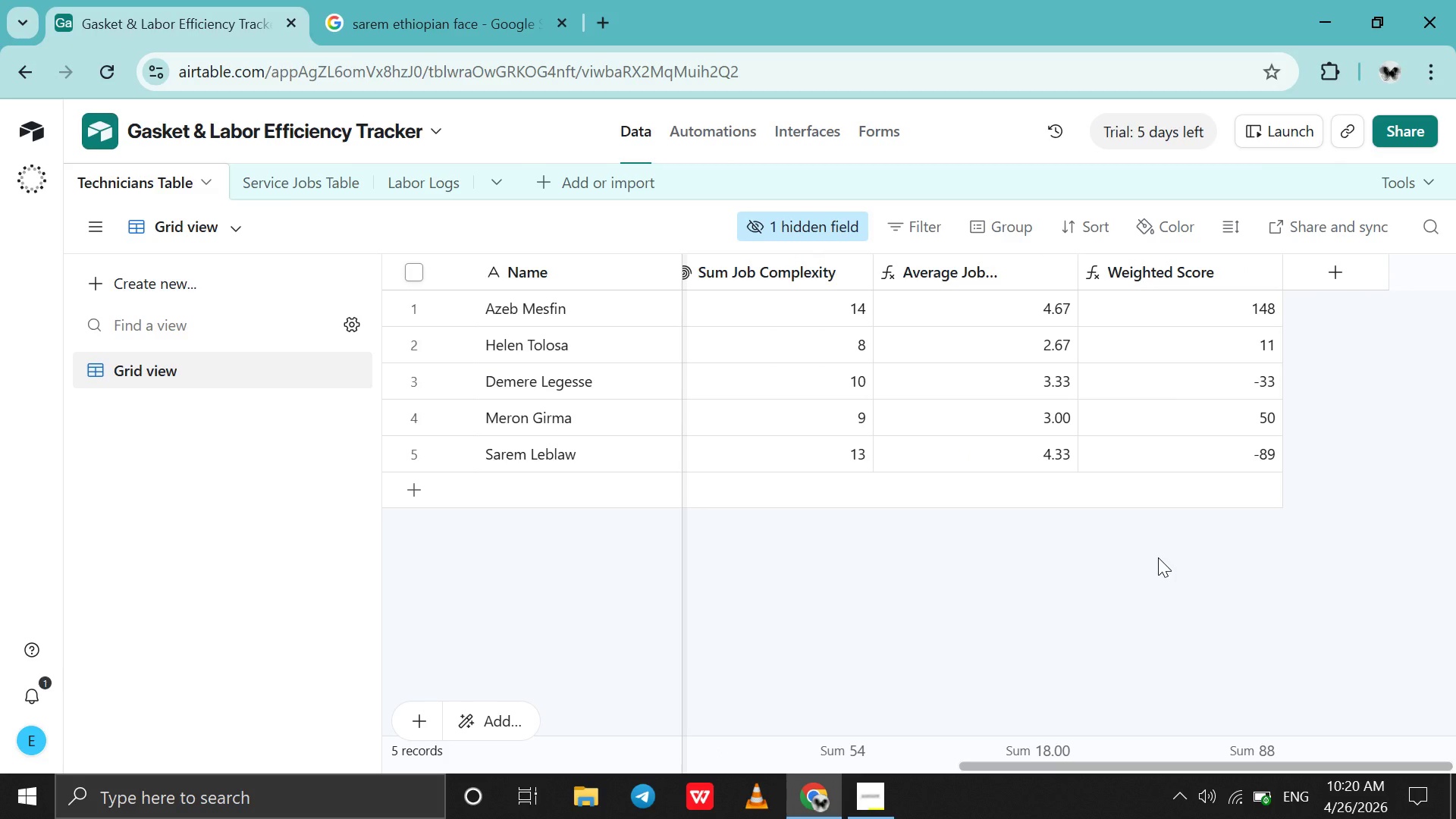 
scroll: coordinate [1158, 557], scroll_direction: up, amount: 4.0
 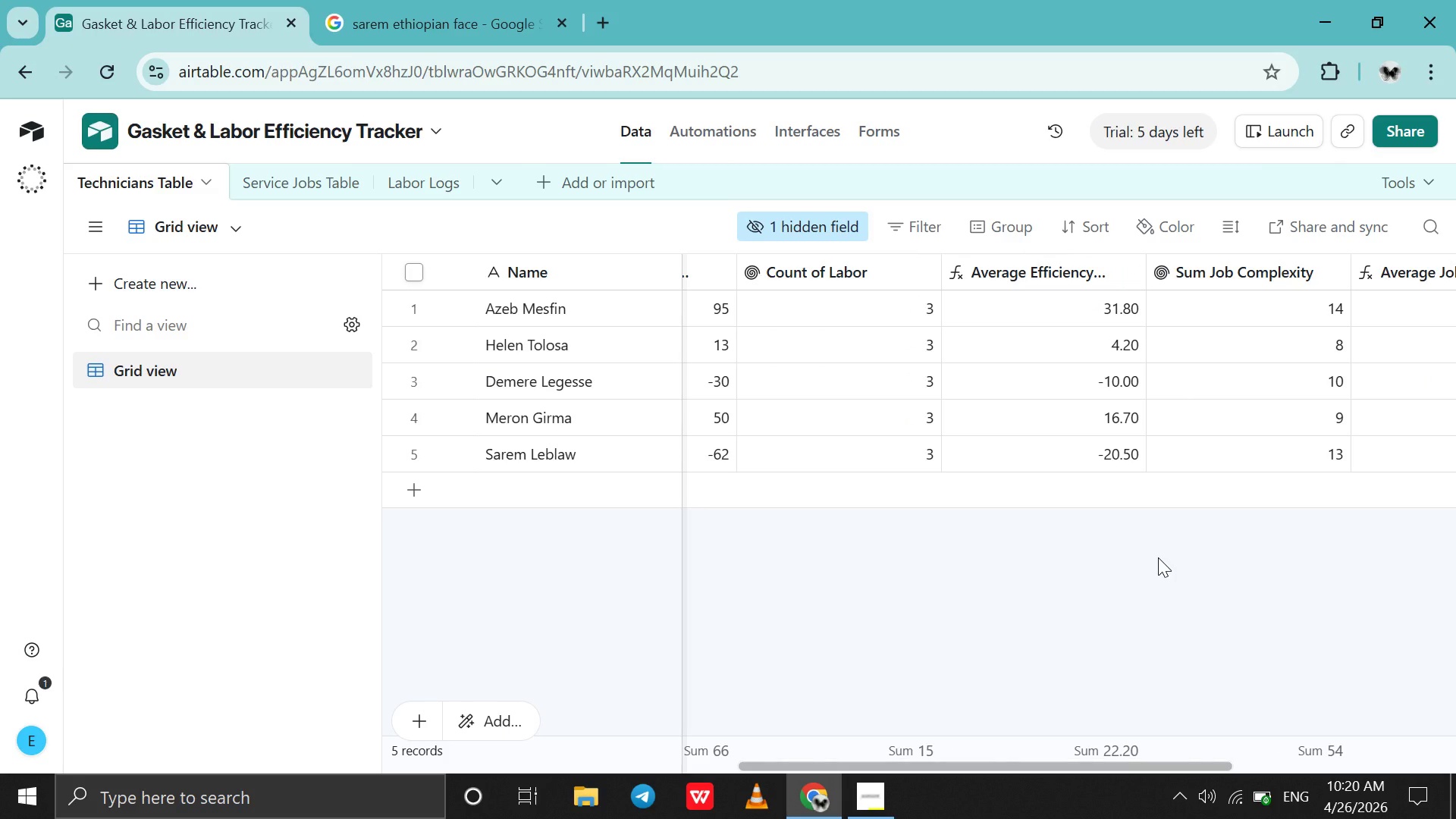 
scroll: coordinate [1158, 557], scroll_direction: down, amount: 1.0
 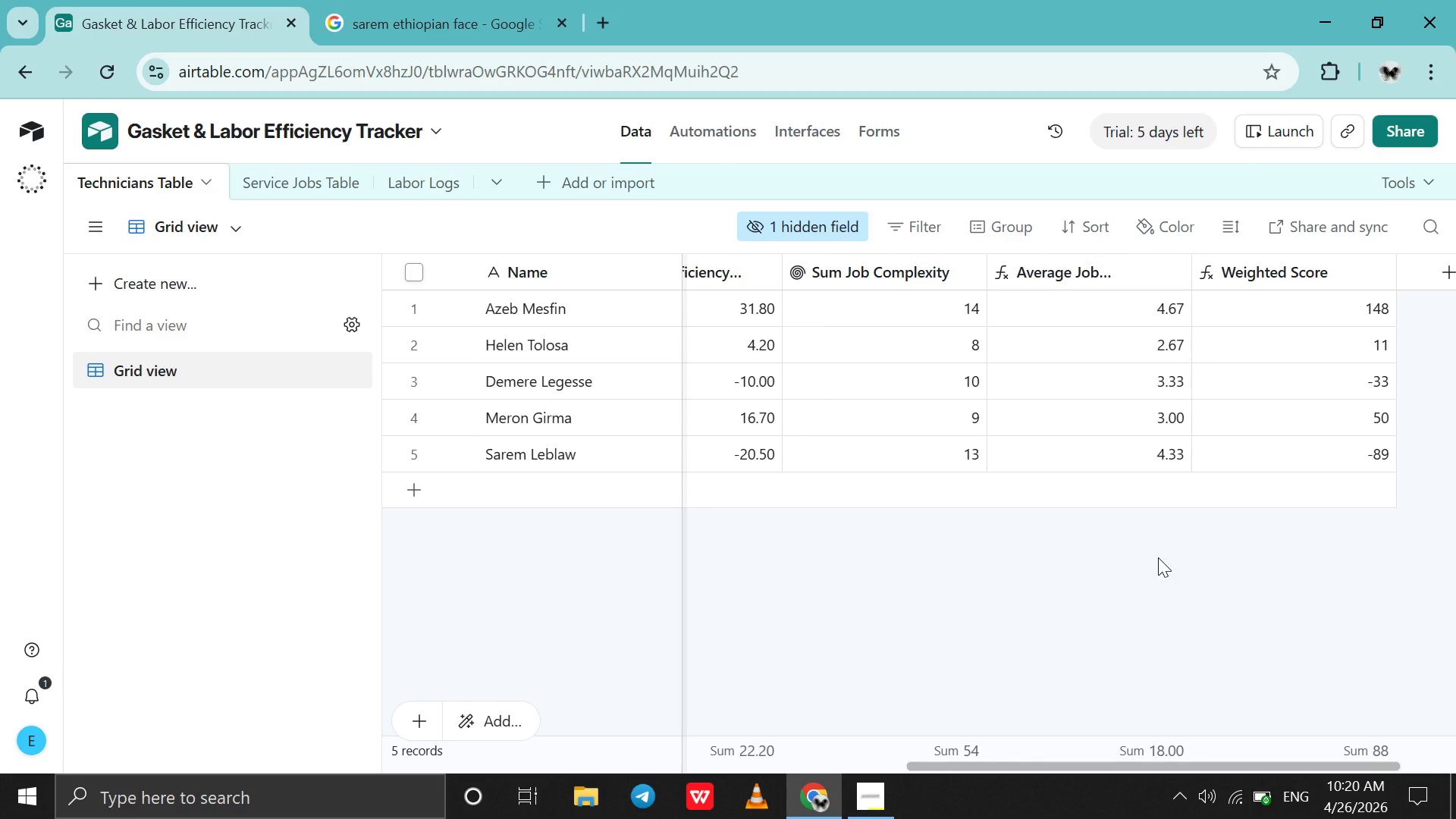 
scroll: coordinate [1158, 557], scroll_direction: up, amount: 1.0
 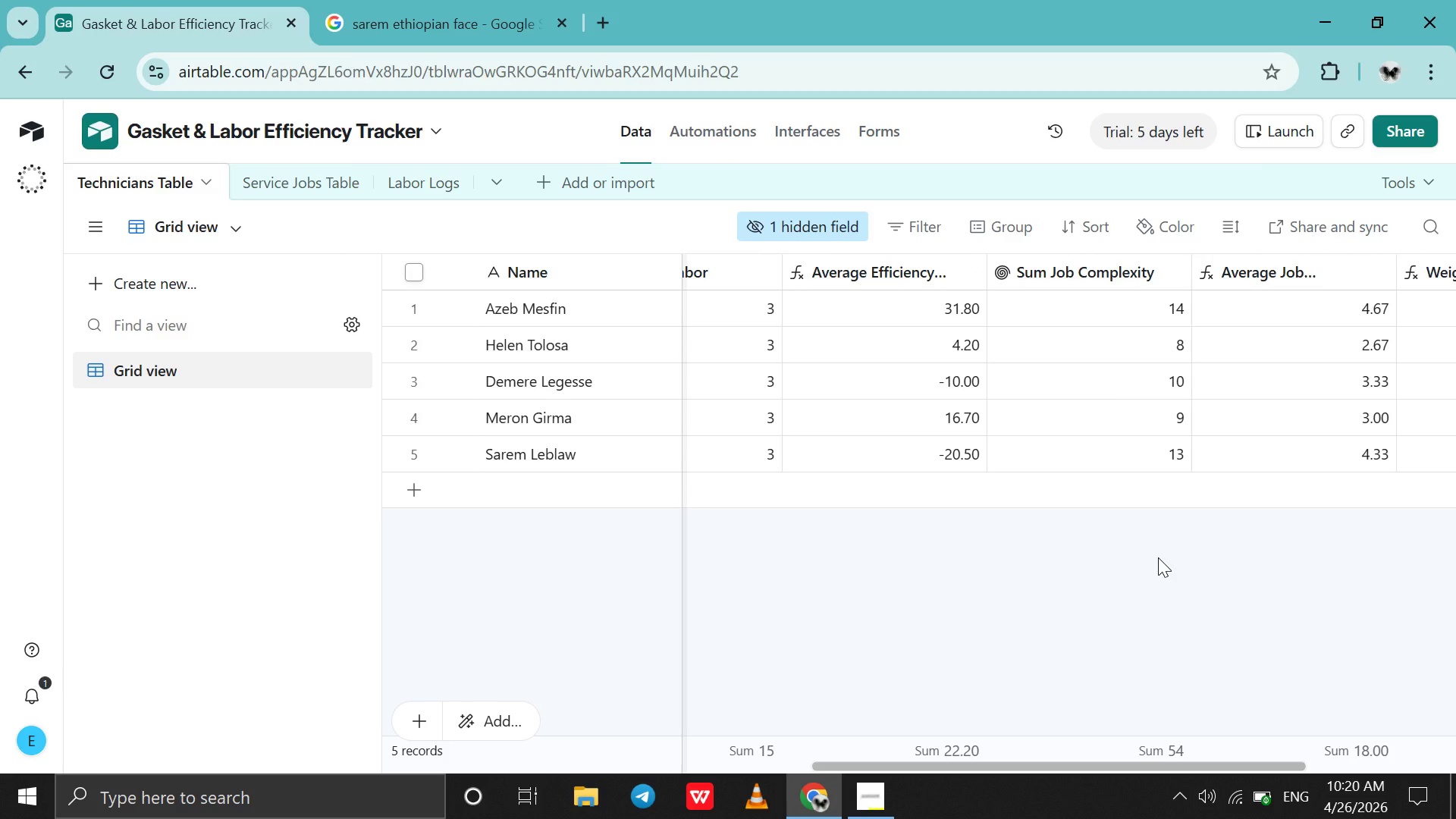 
scroll: coordinate [1158, 557], scroll_direction: down, amount: 1.0
 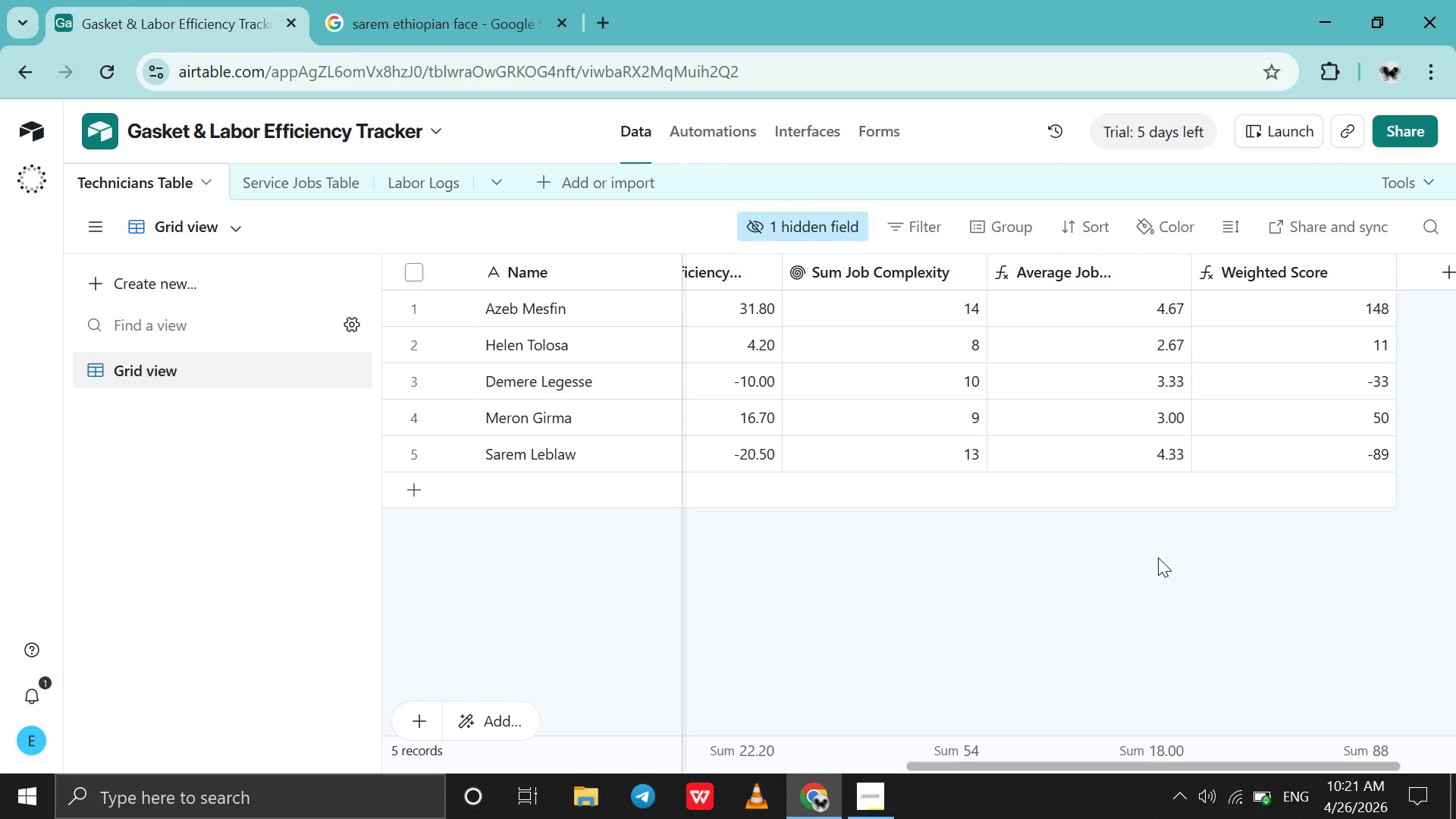 
wait(49.77)
 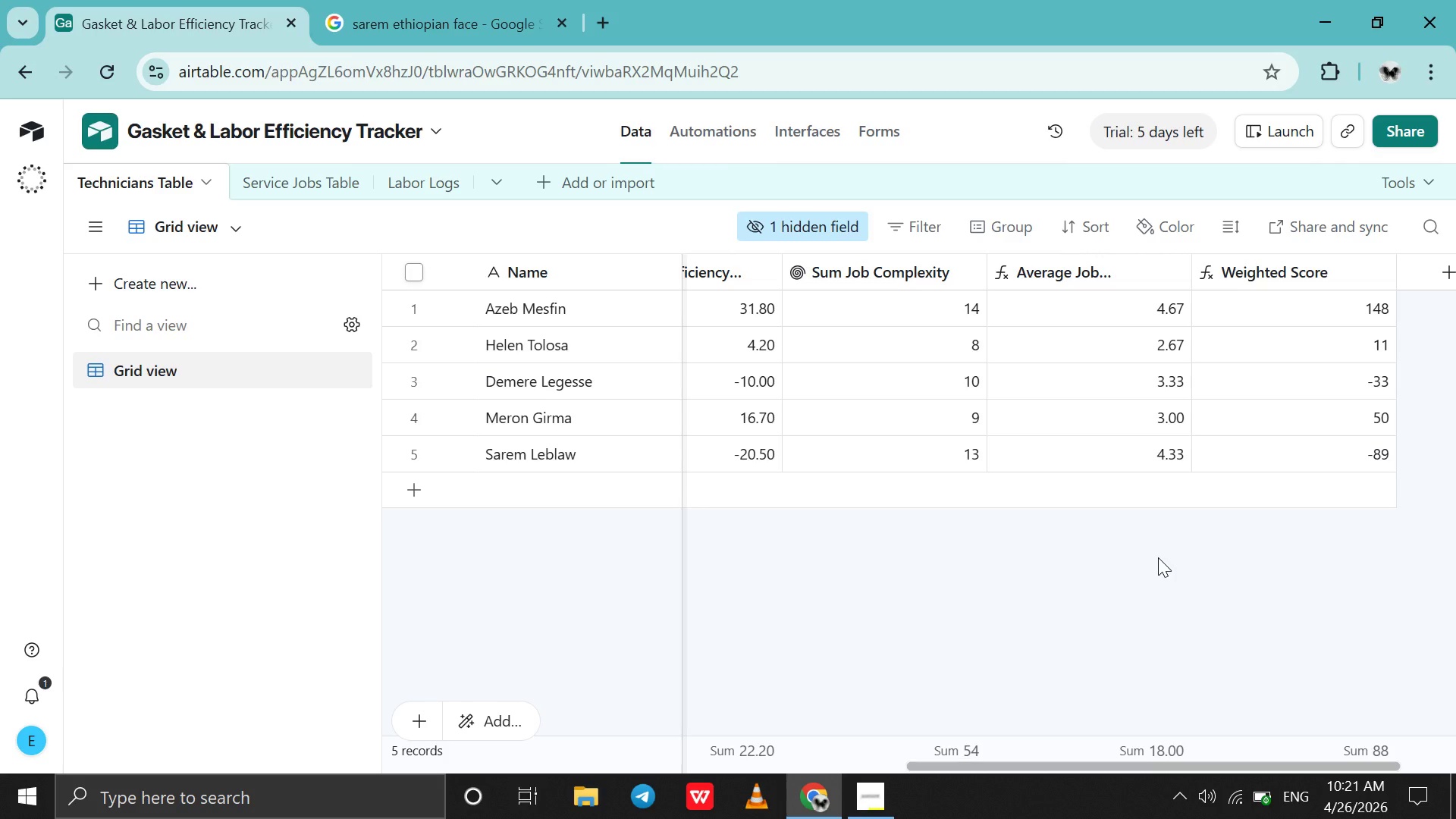 
double_click([1300, 275])
 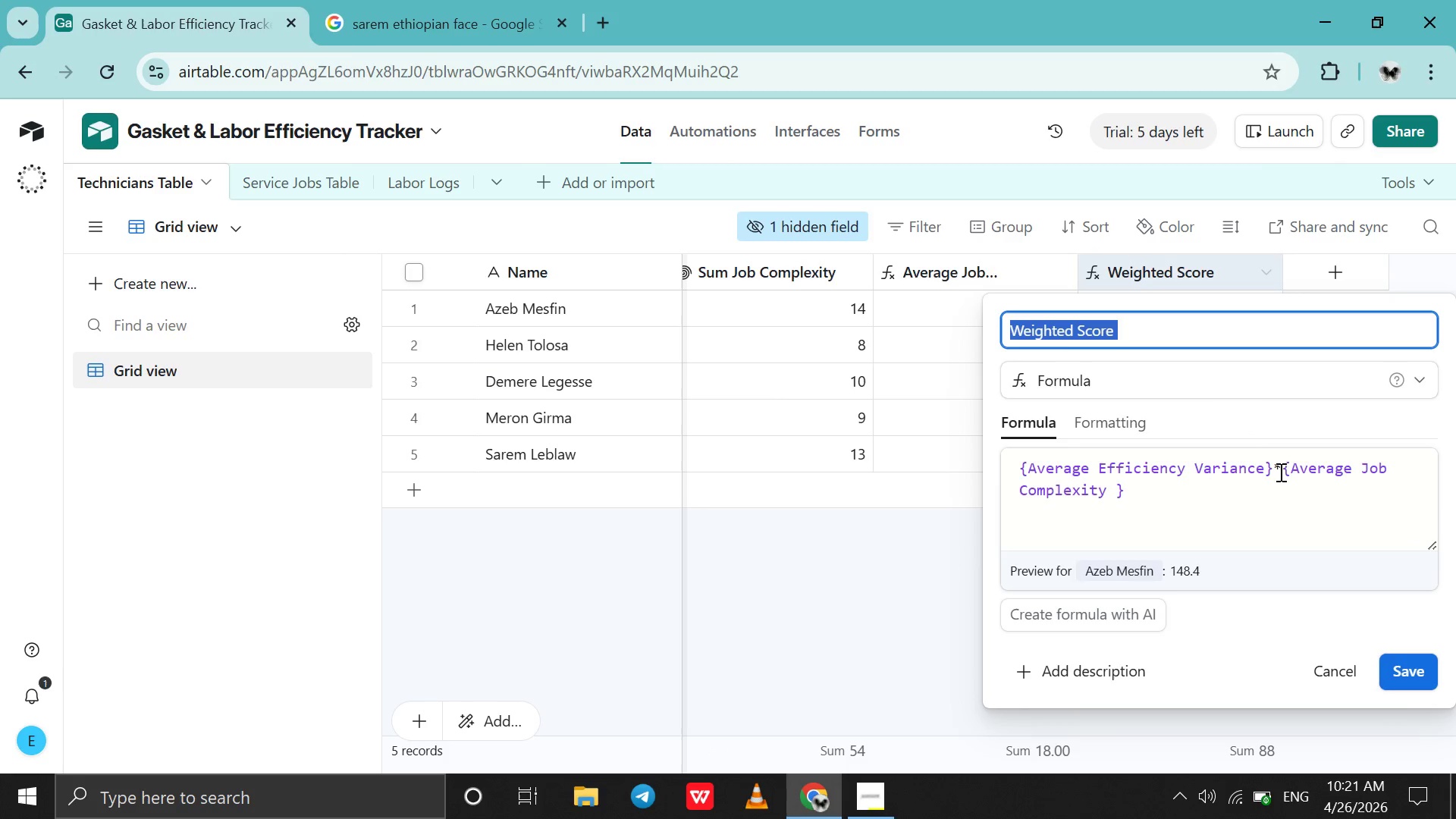 
left_click([1279, 474])
 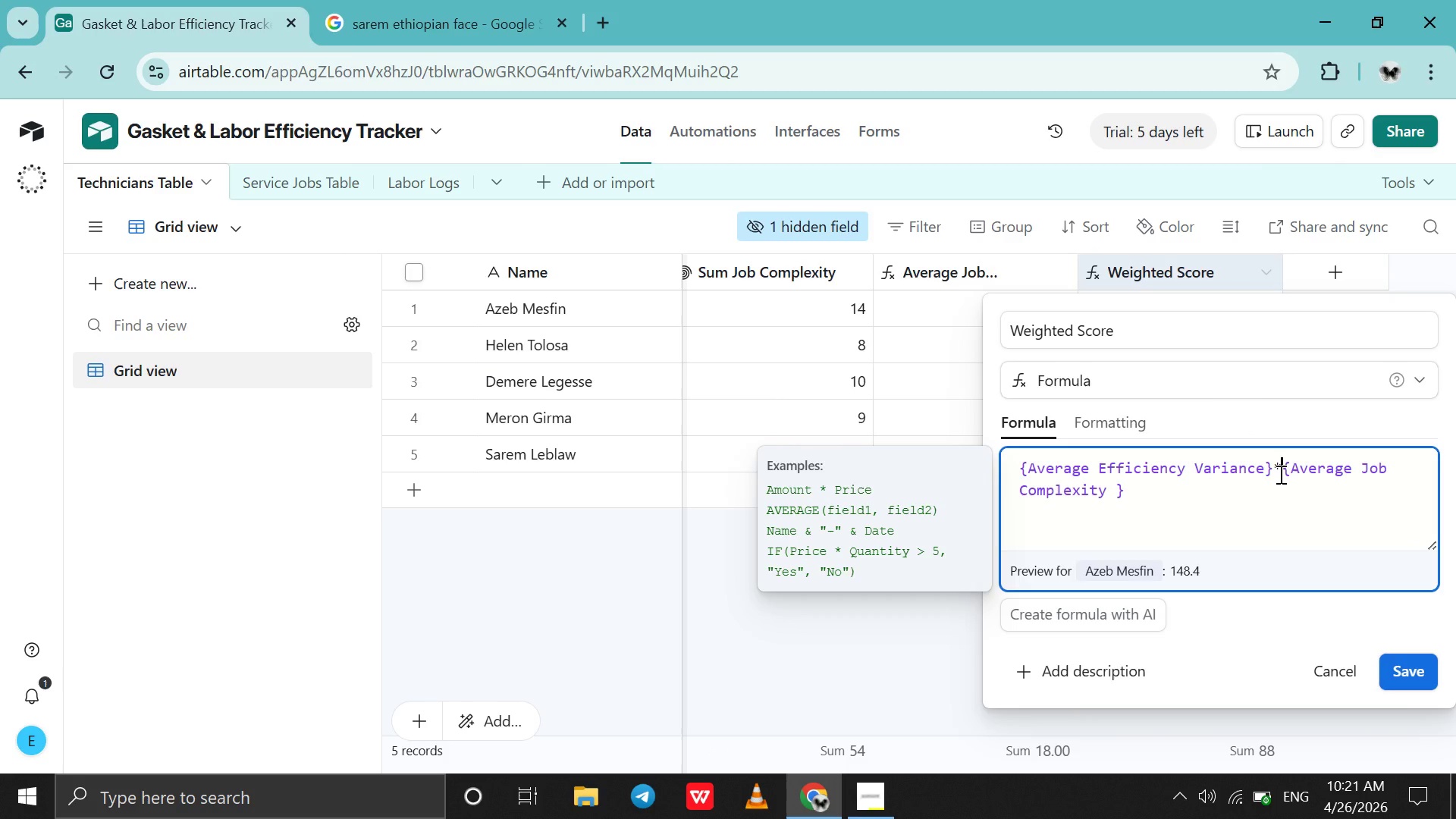 
type((5-)
 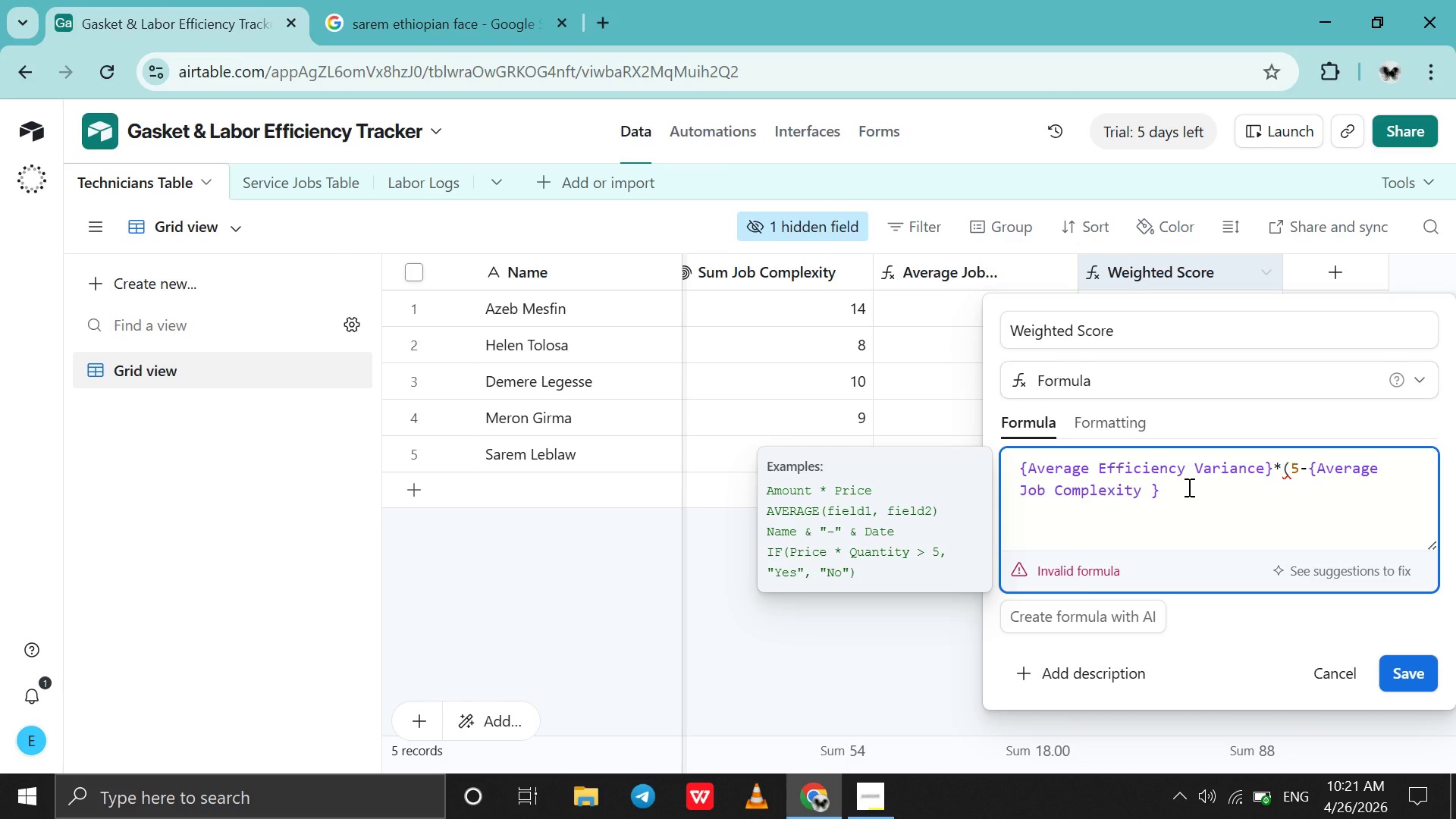 
left_click([1178, 491])
 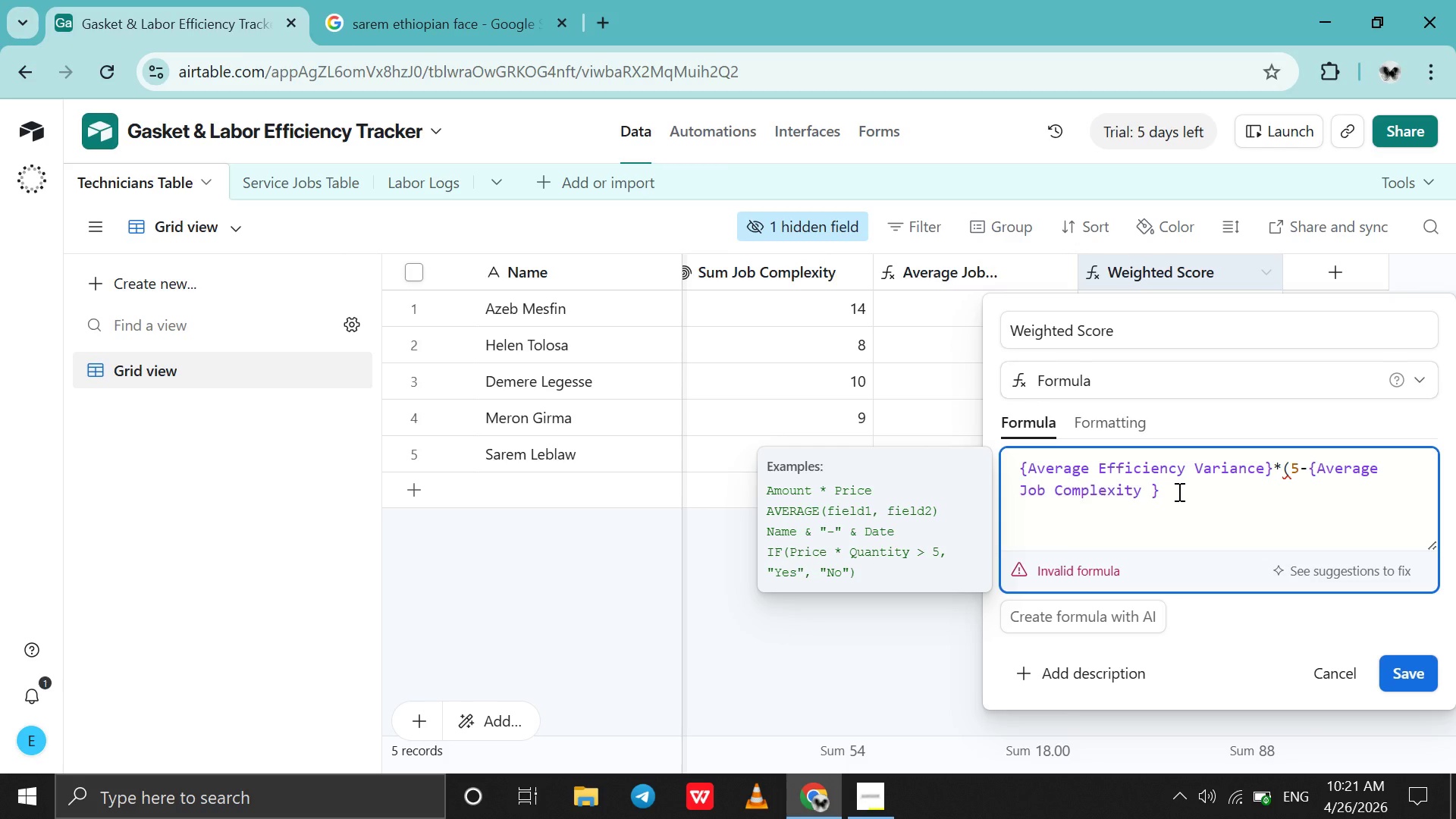 
key(Shift+0)
 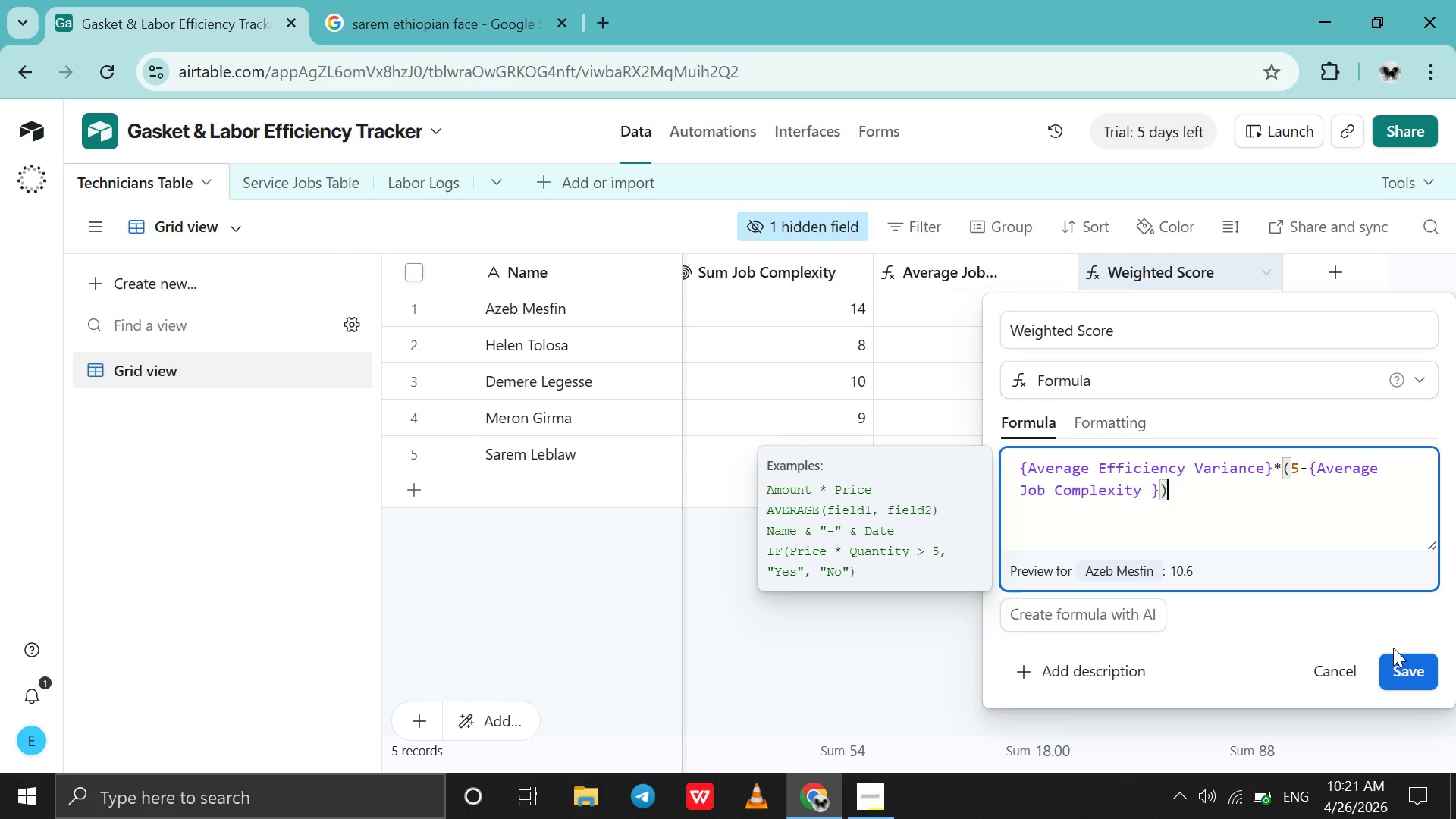 
left_click([1393, 666])
 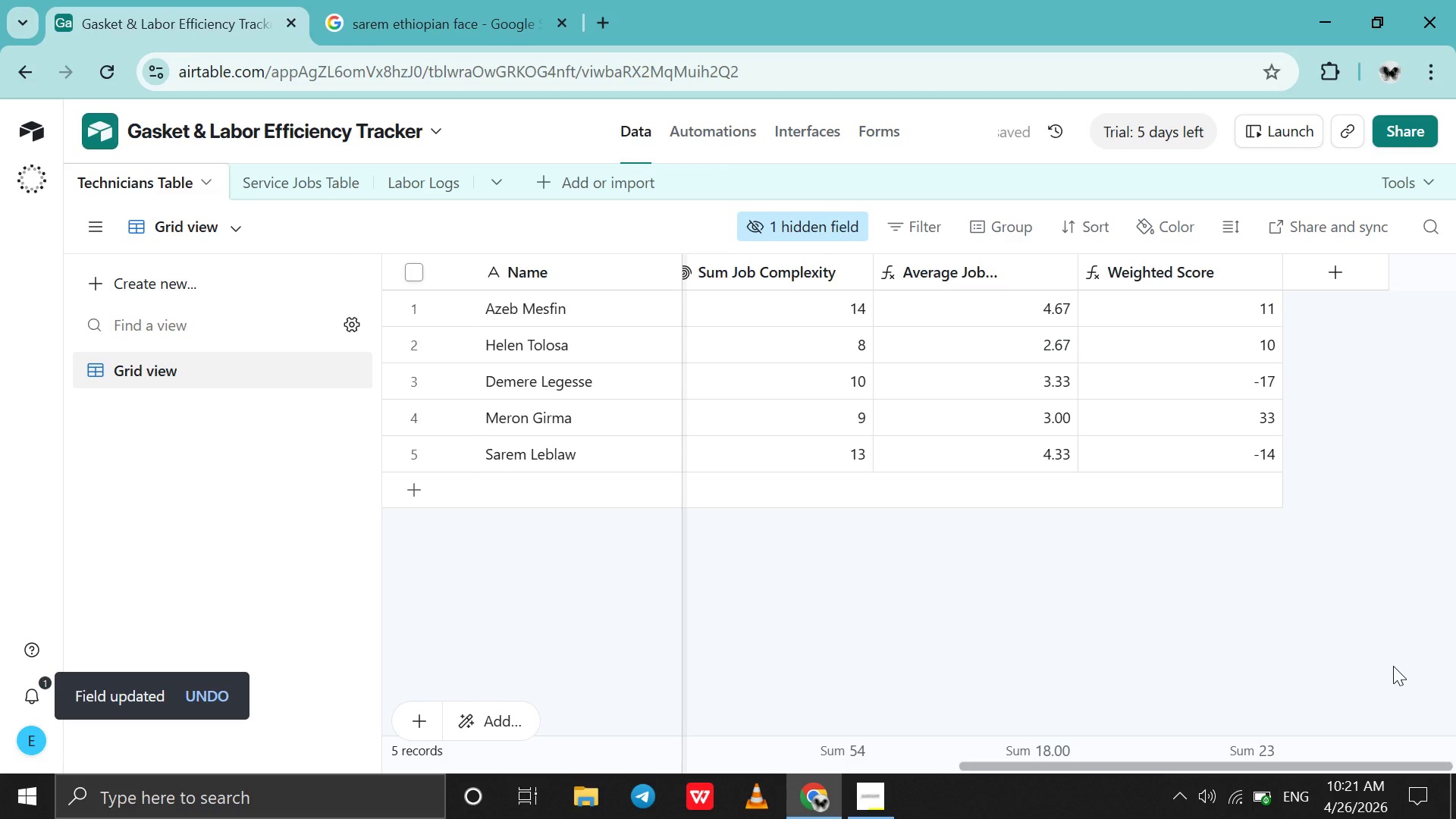 
scroll: coordinate [1393, 666], scroll_direction: none, amount: 0.0
 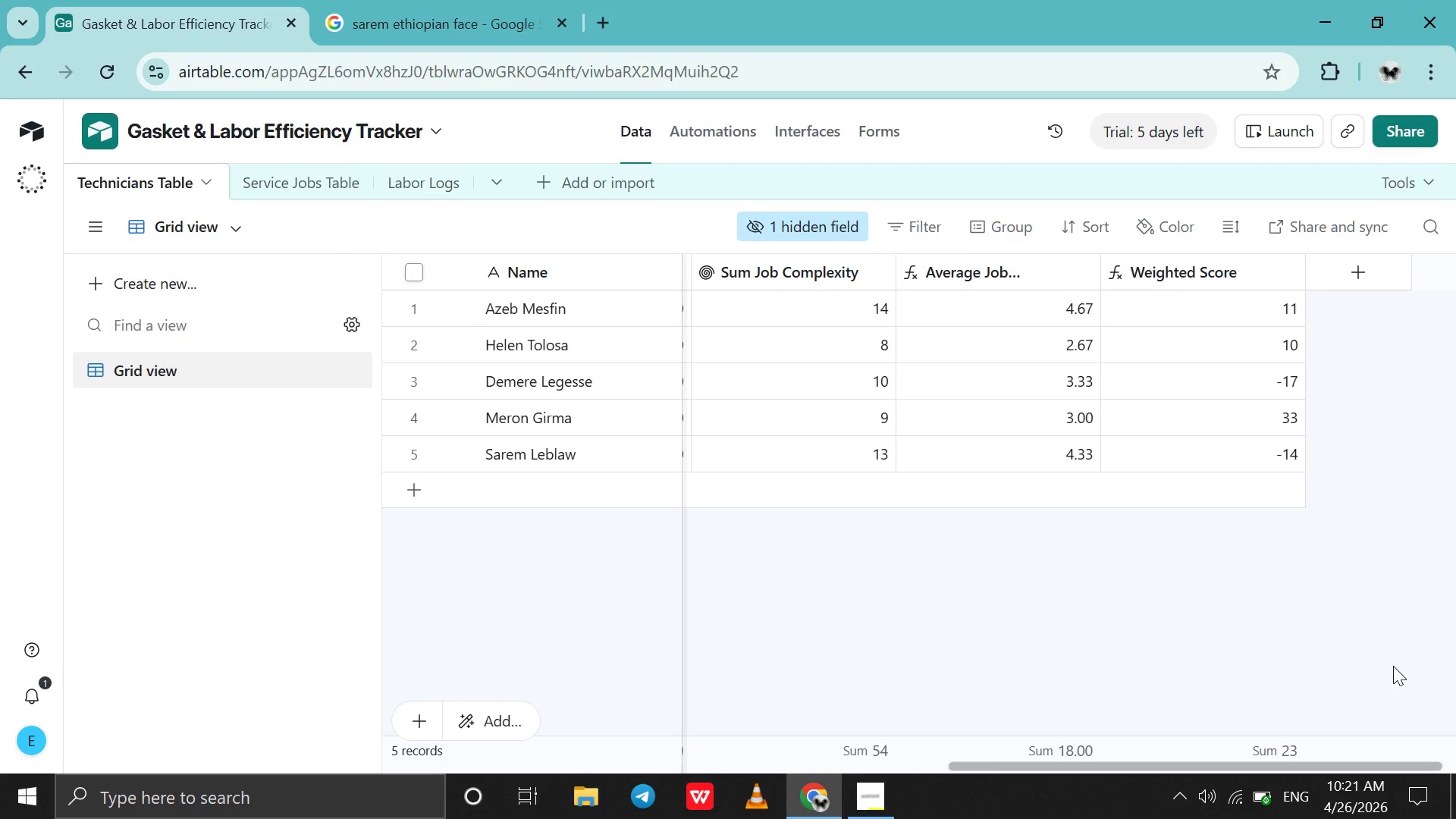 
wait(12.09)
 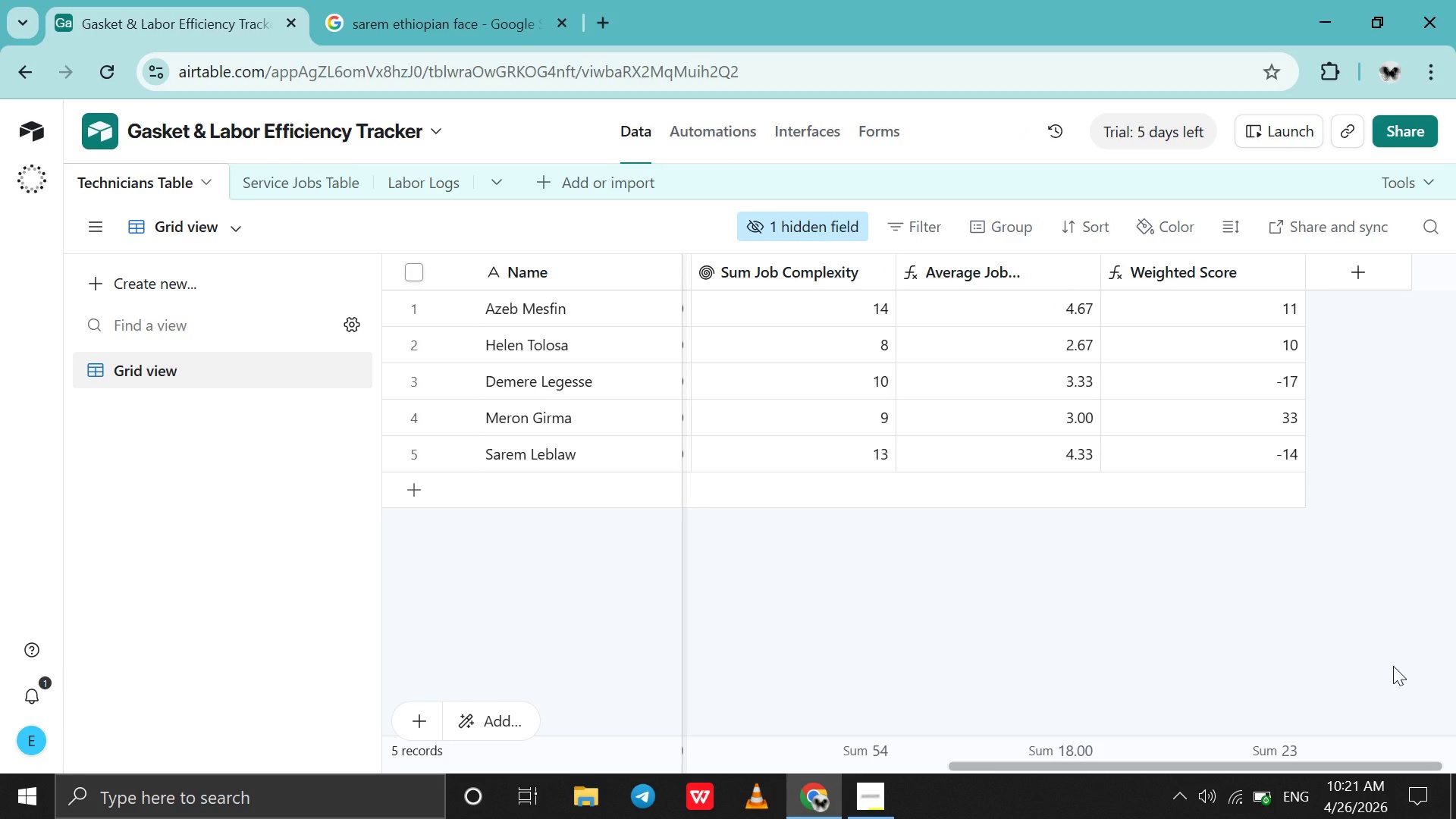 
scroll: coordinate [1393, 666], scroll_direction: up, amount: 1.0
 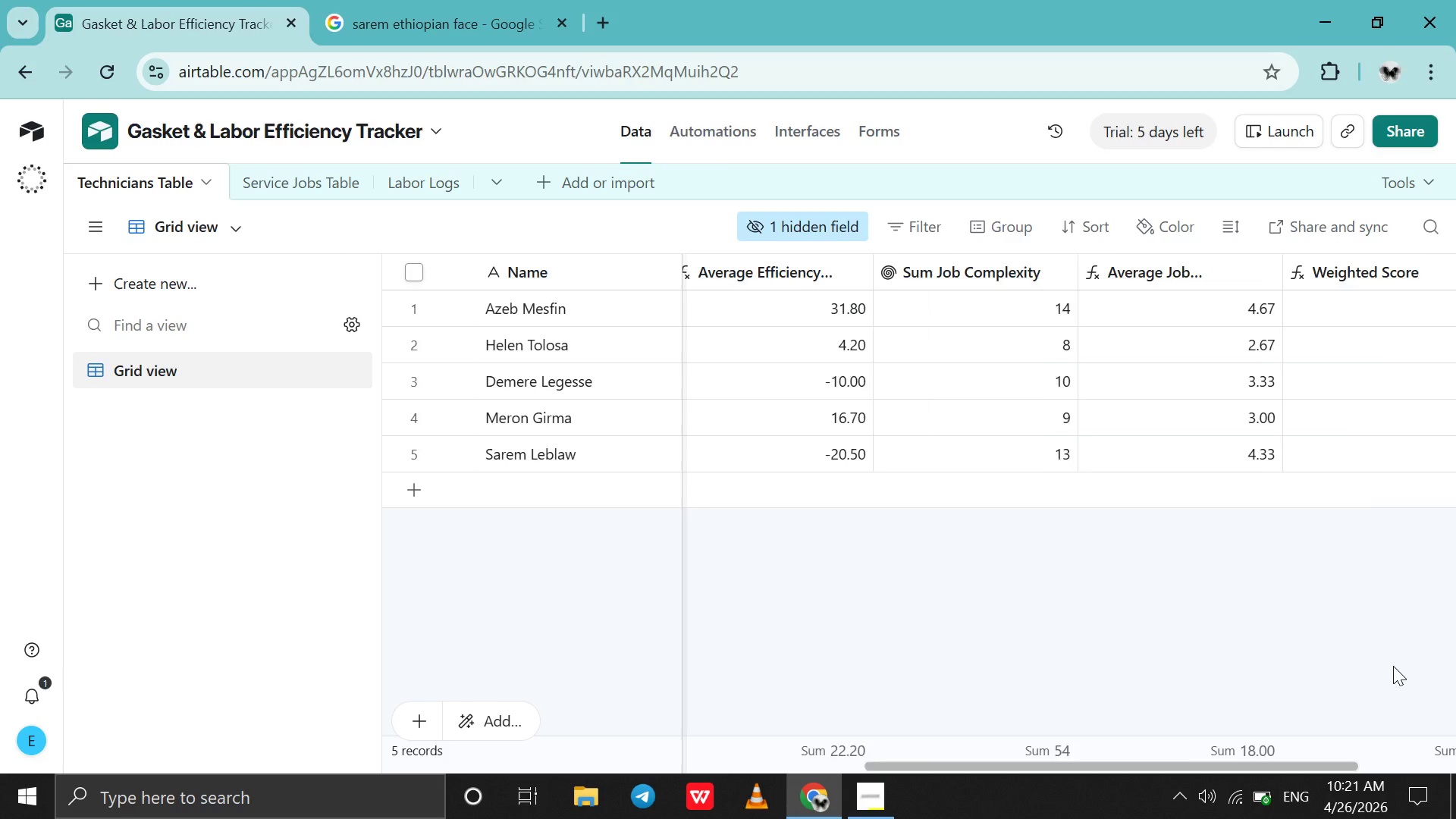 
scroll: coordinate [1393, 666], scroll_direction: none, amount: 0.0
 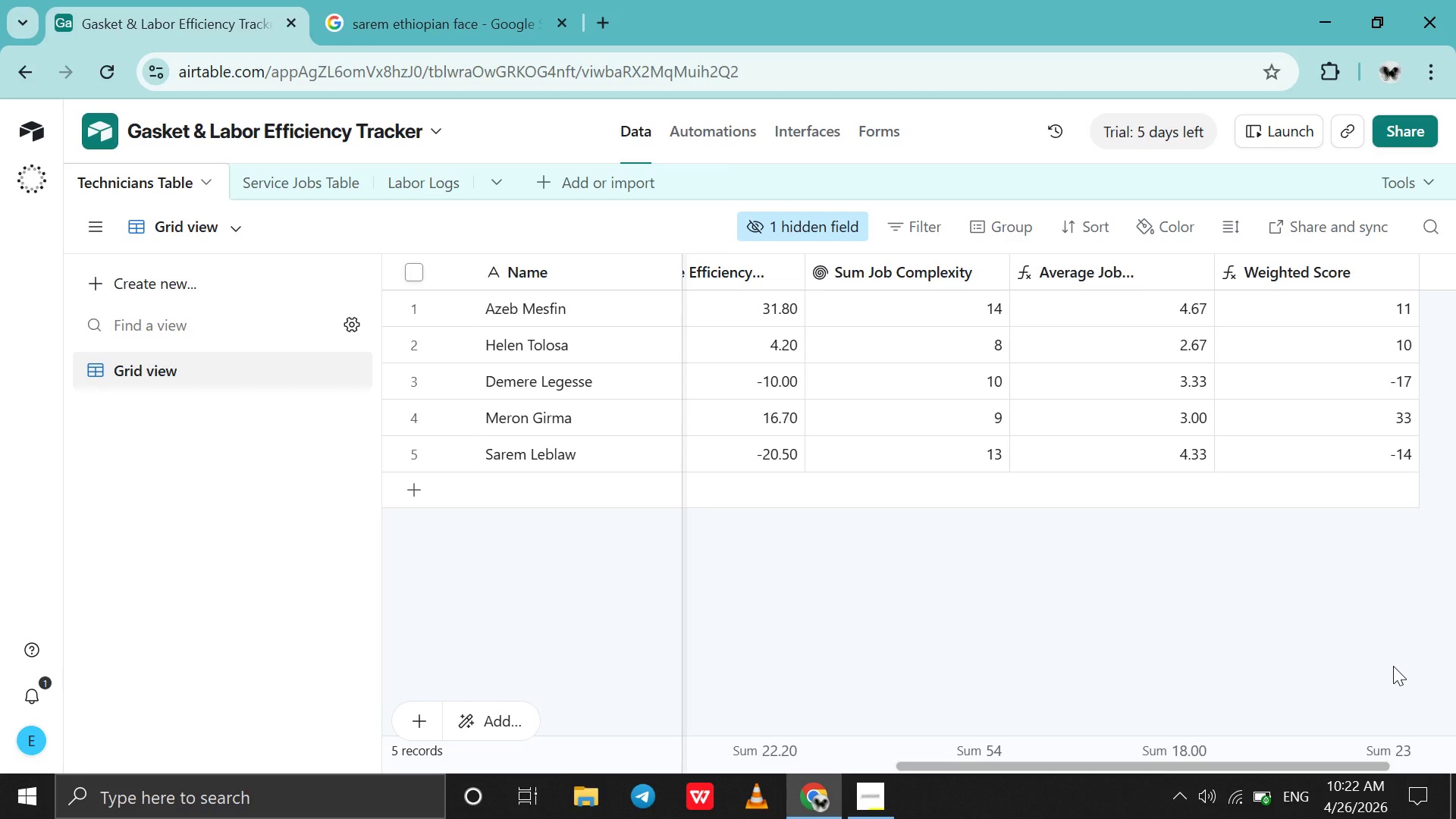 
wait(50.97)
 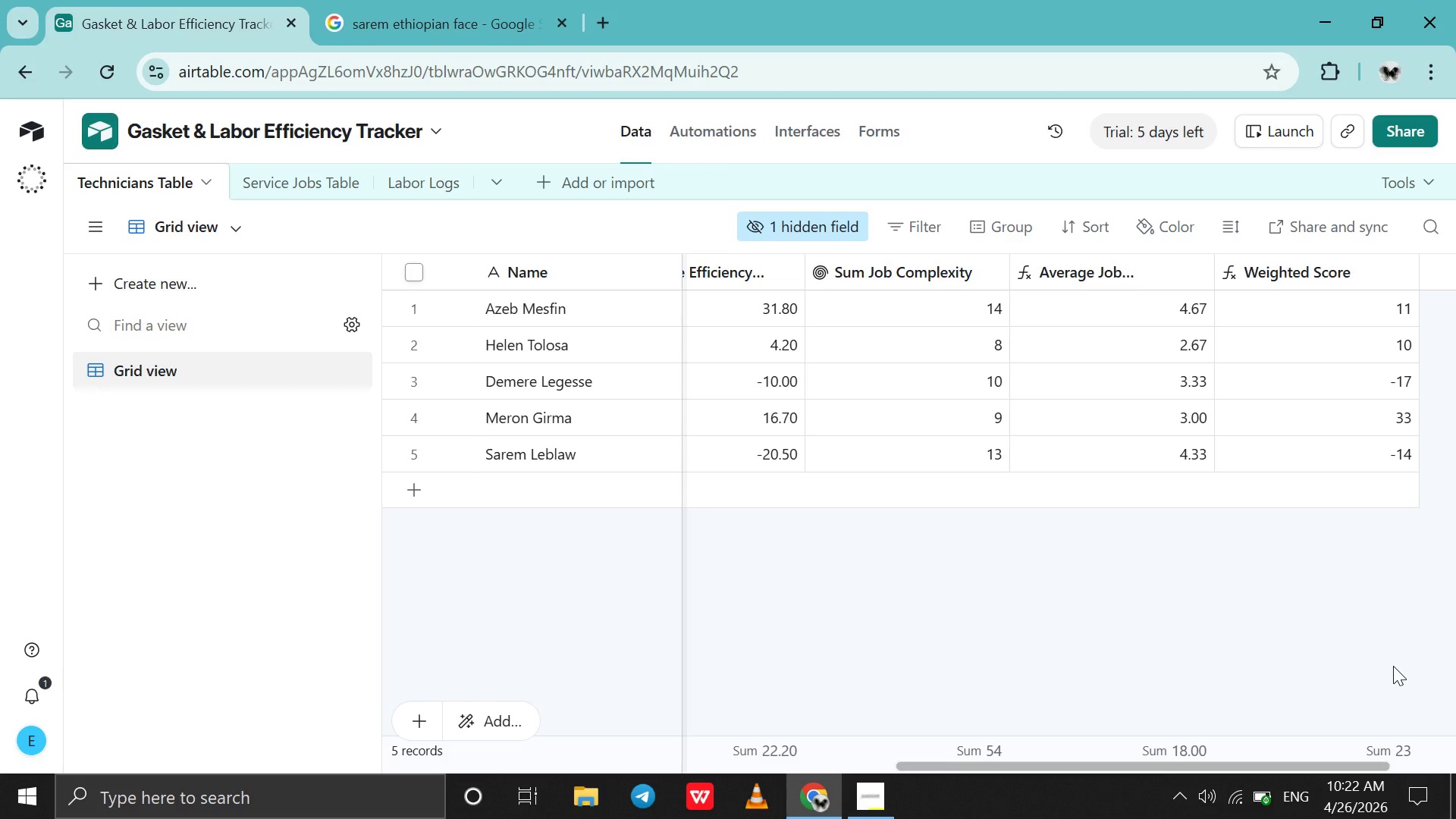 
double_click([1310, 268])
 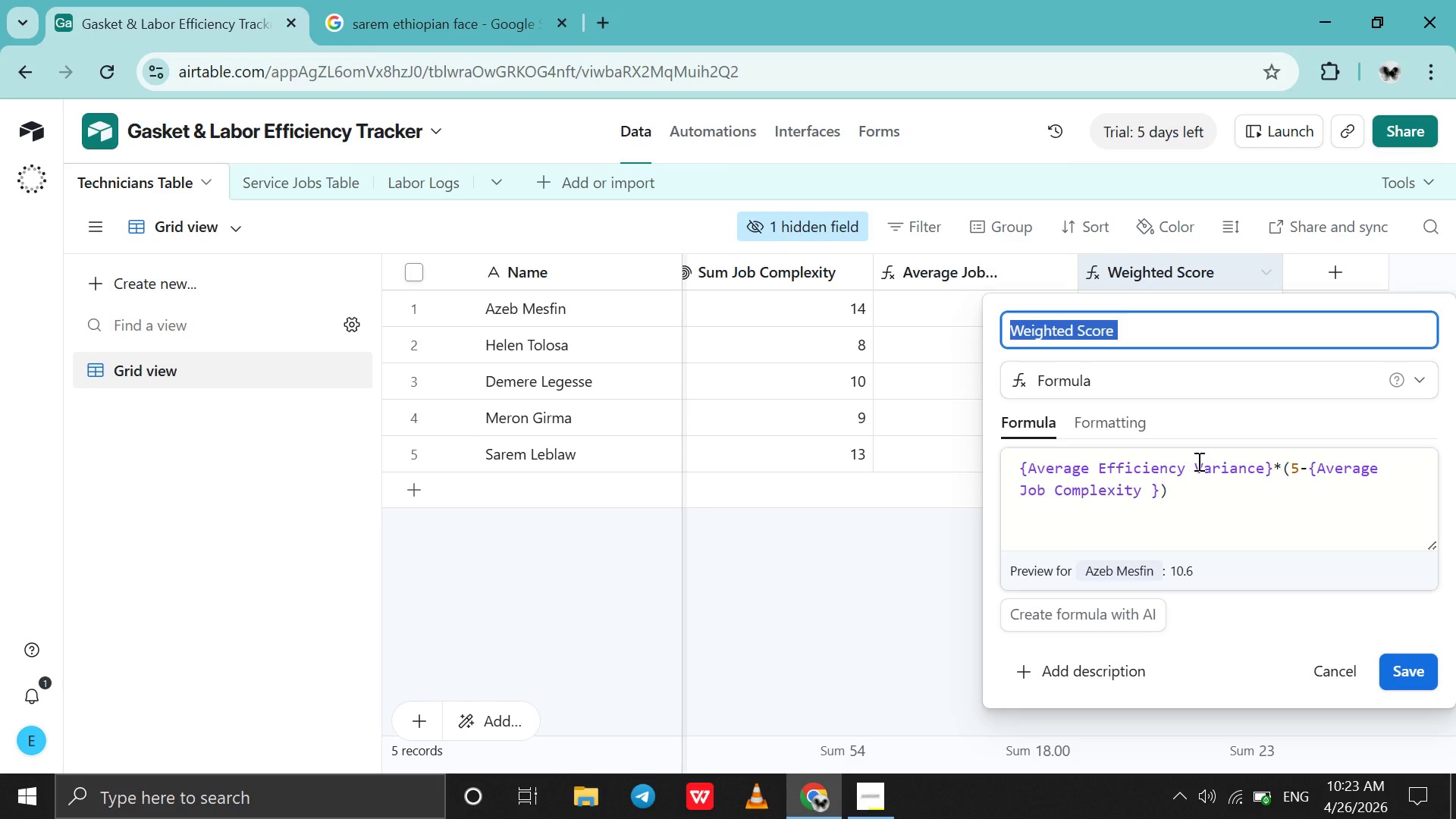 
wait(79.05)
 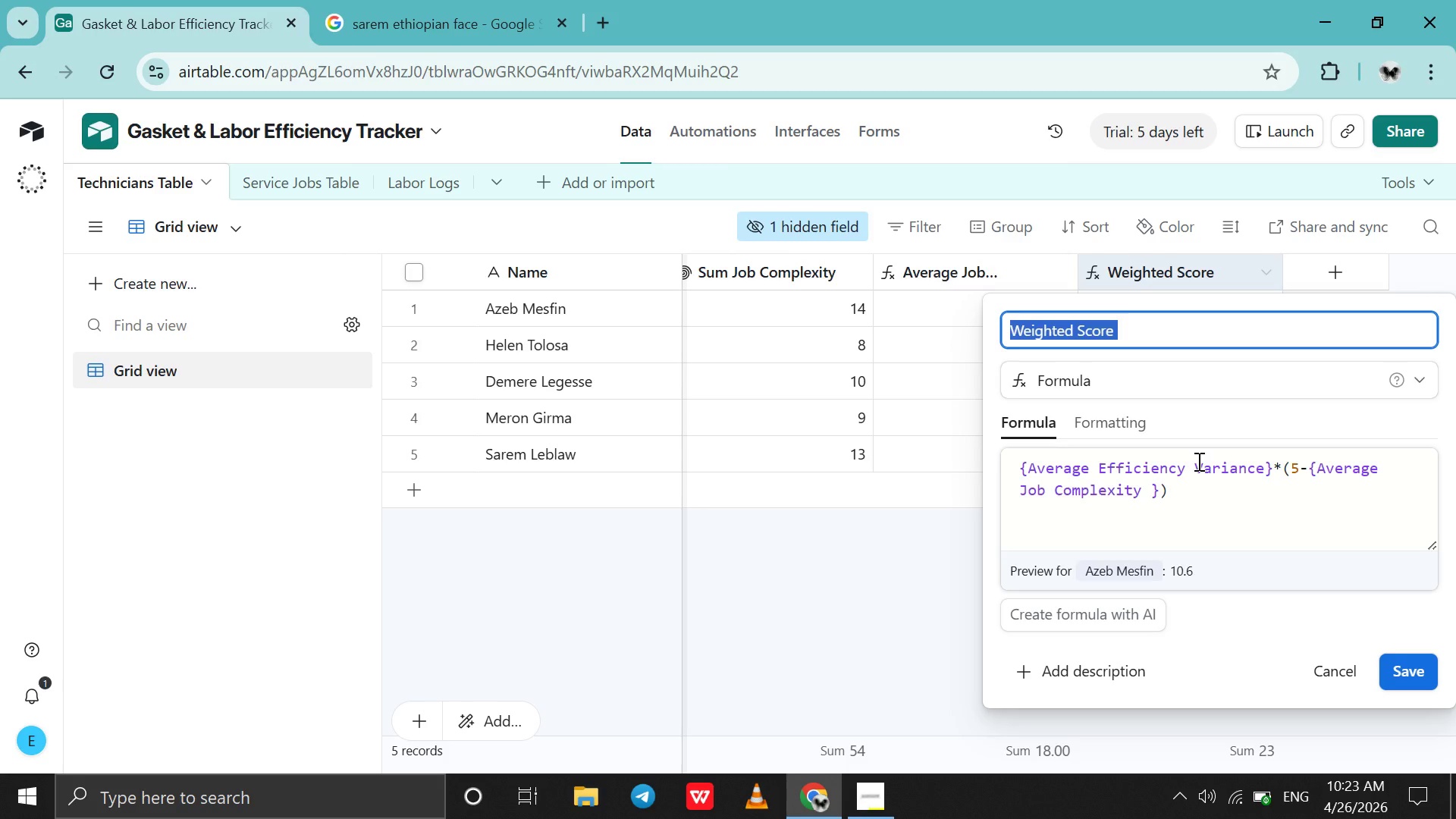 
left_click([788, 136])
 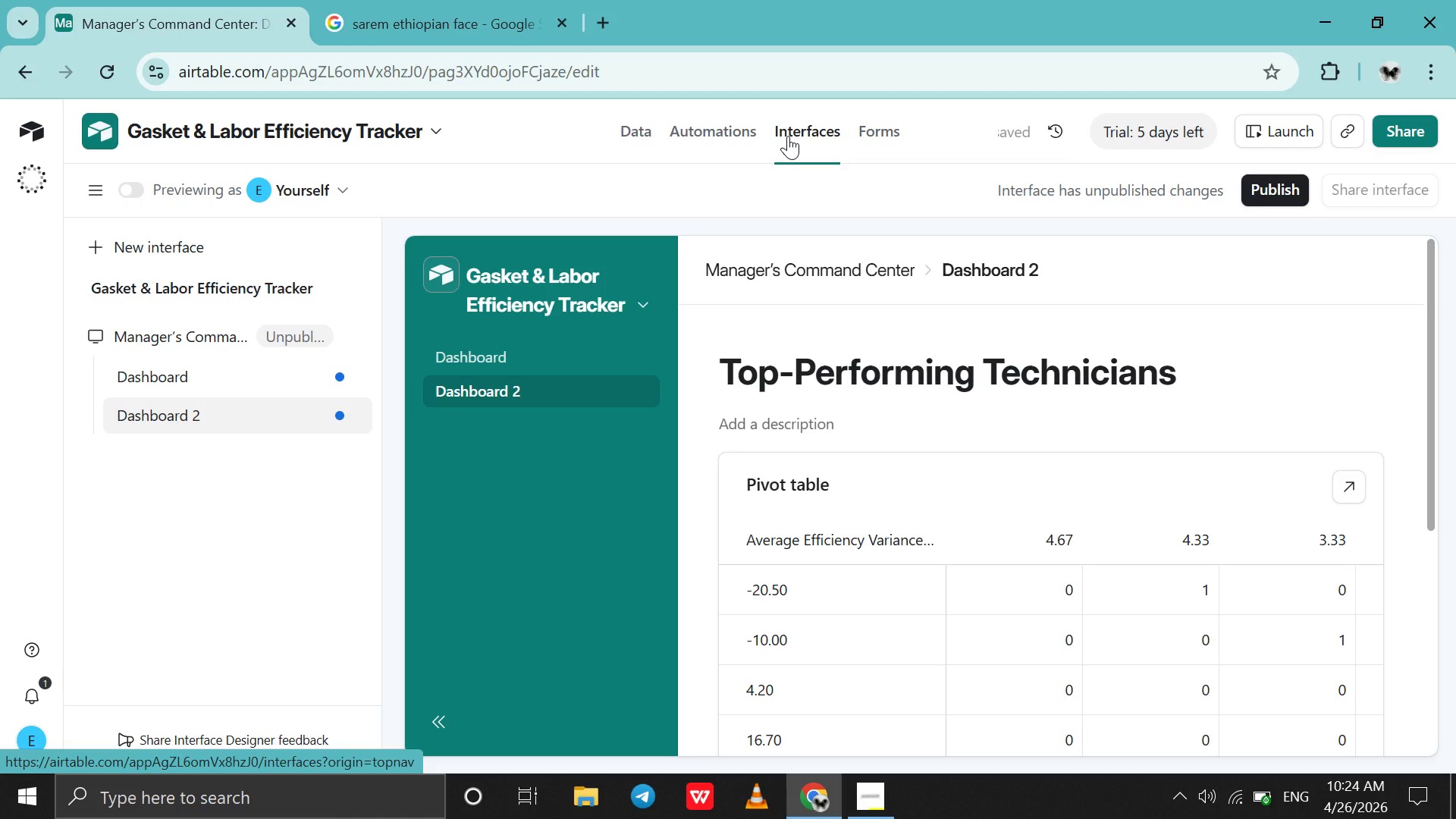 
wait(6.64)
 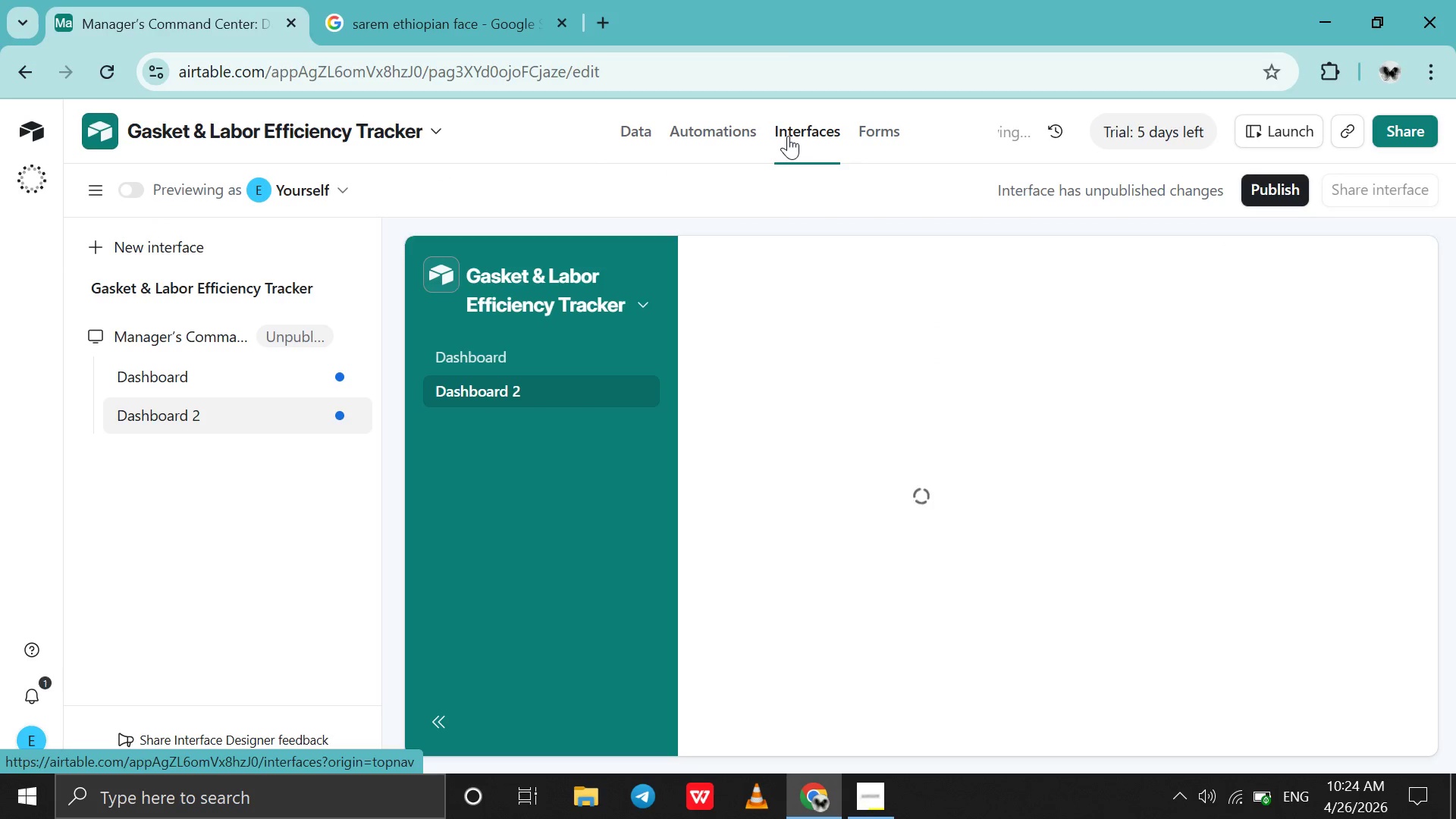 
left_click([1057, 504])
 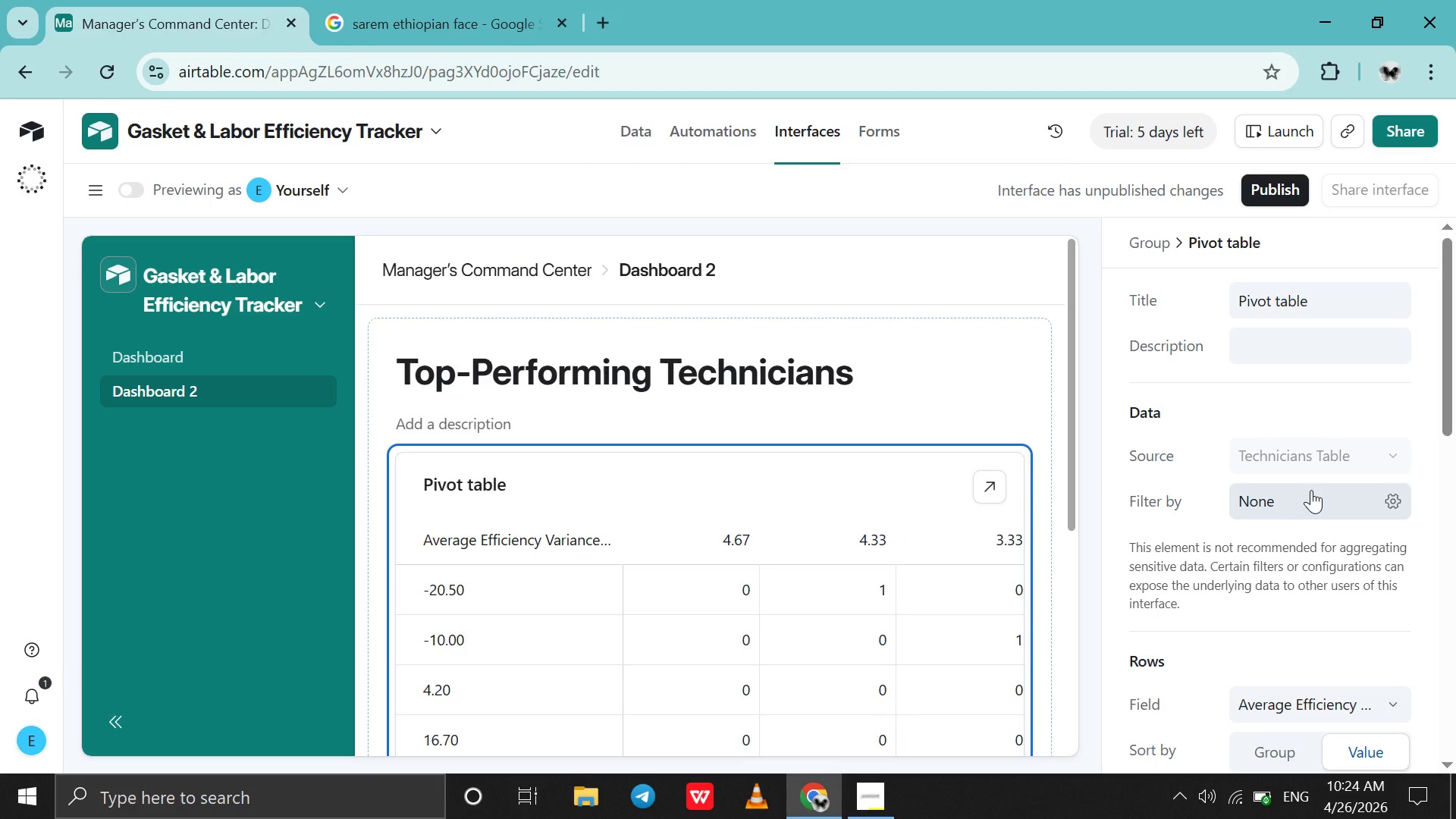 
scroll: coordinate [1311, 490], scroll_direction: down, amount: 2.0
 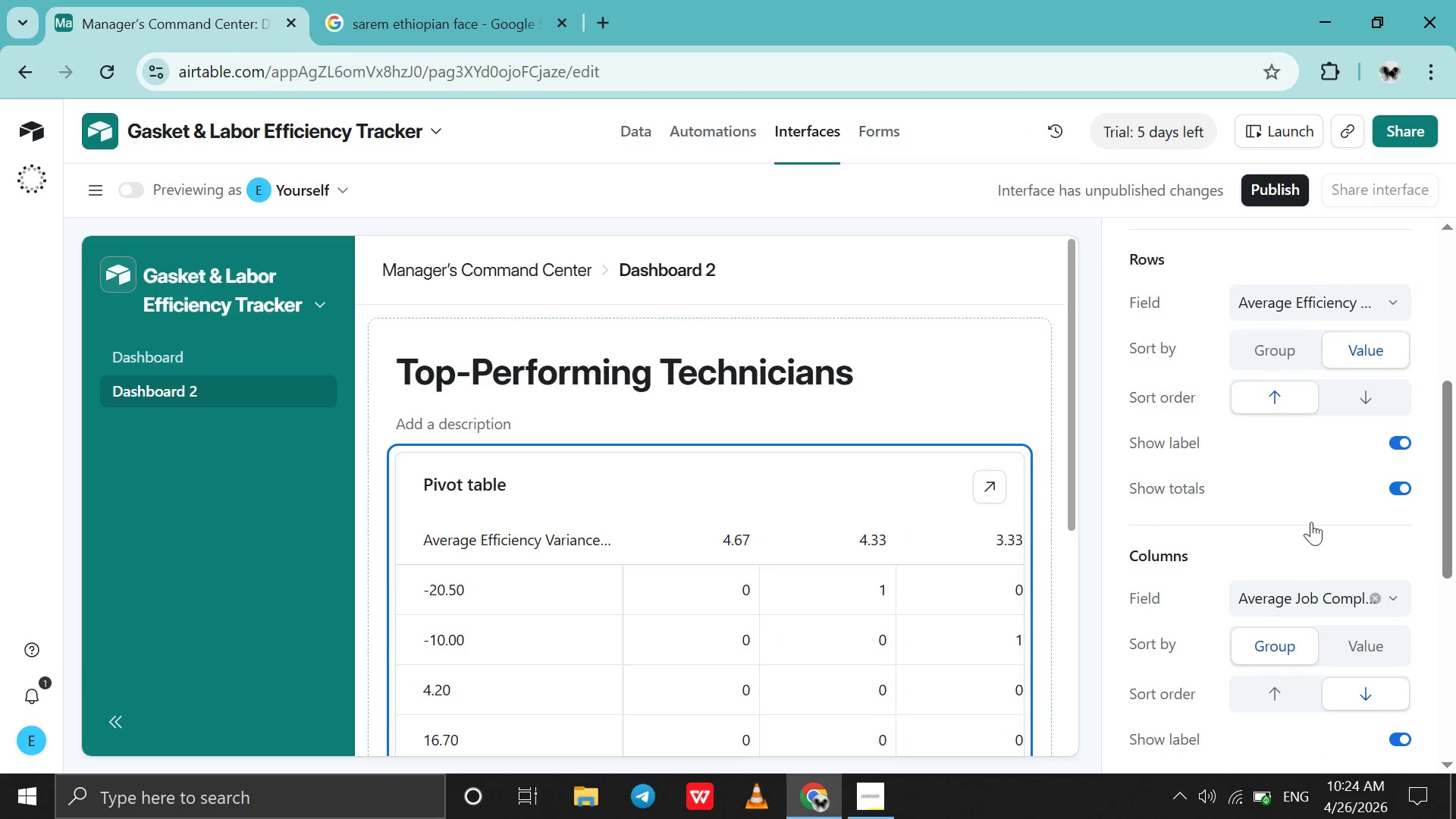 
left_click([1288, 610])
 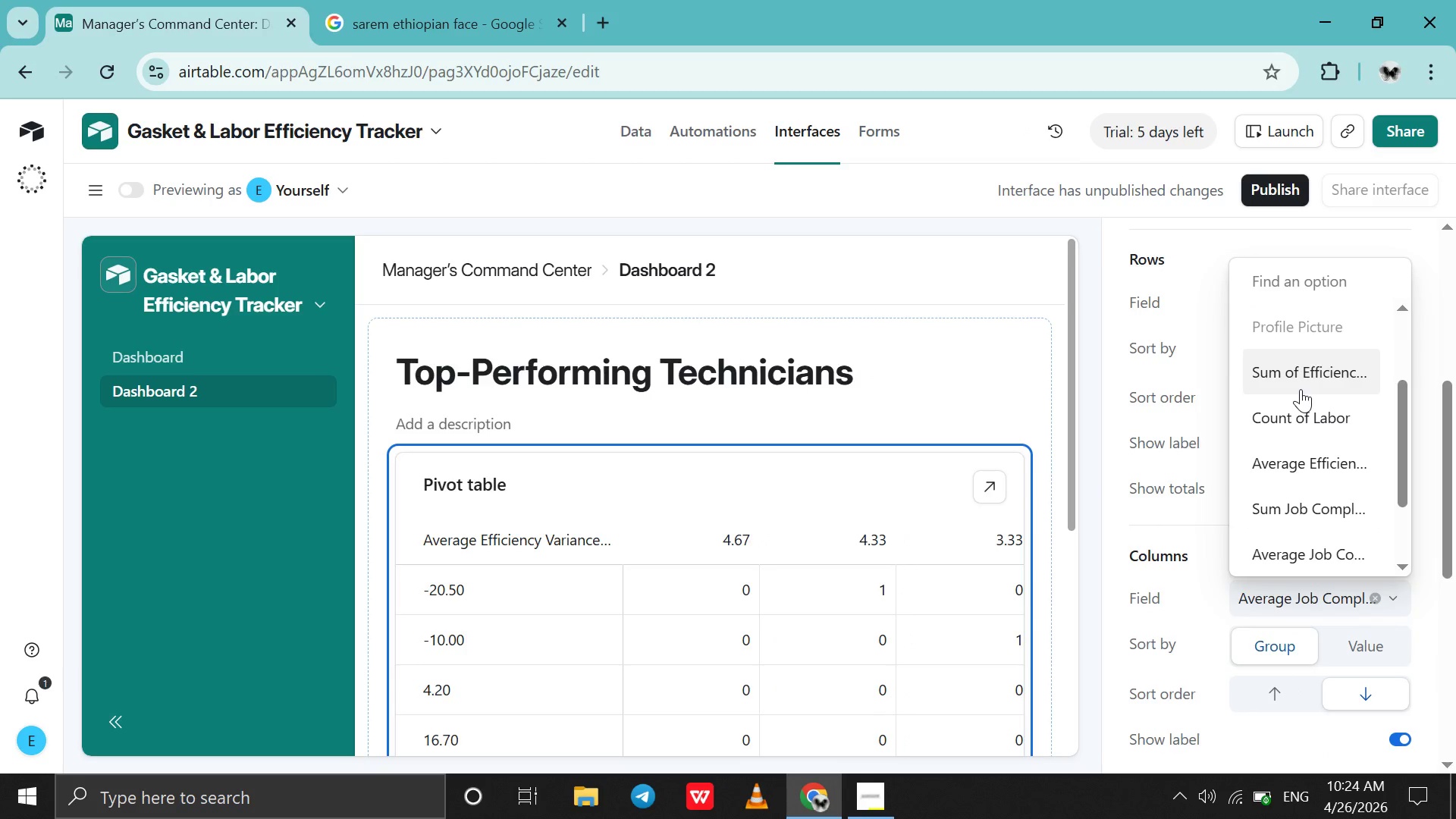 
scroll: coordinate [1301, 388], scroll_direction: up, amount: 9.0
 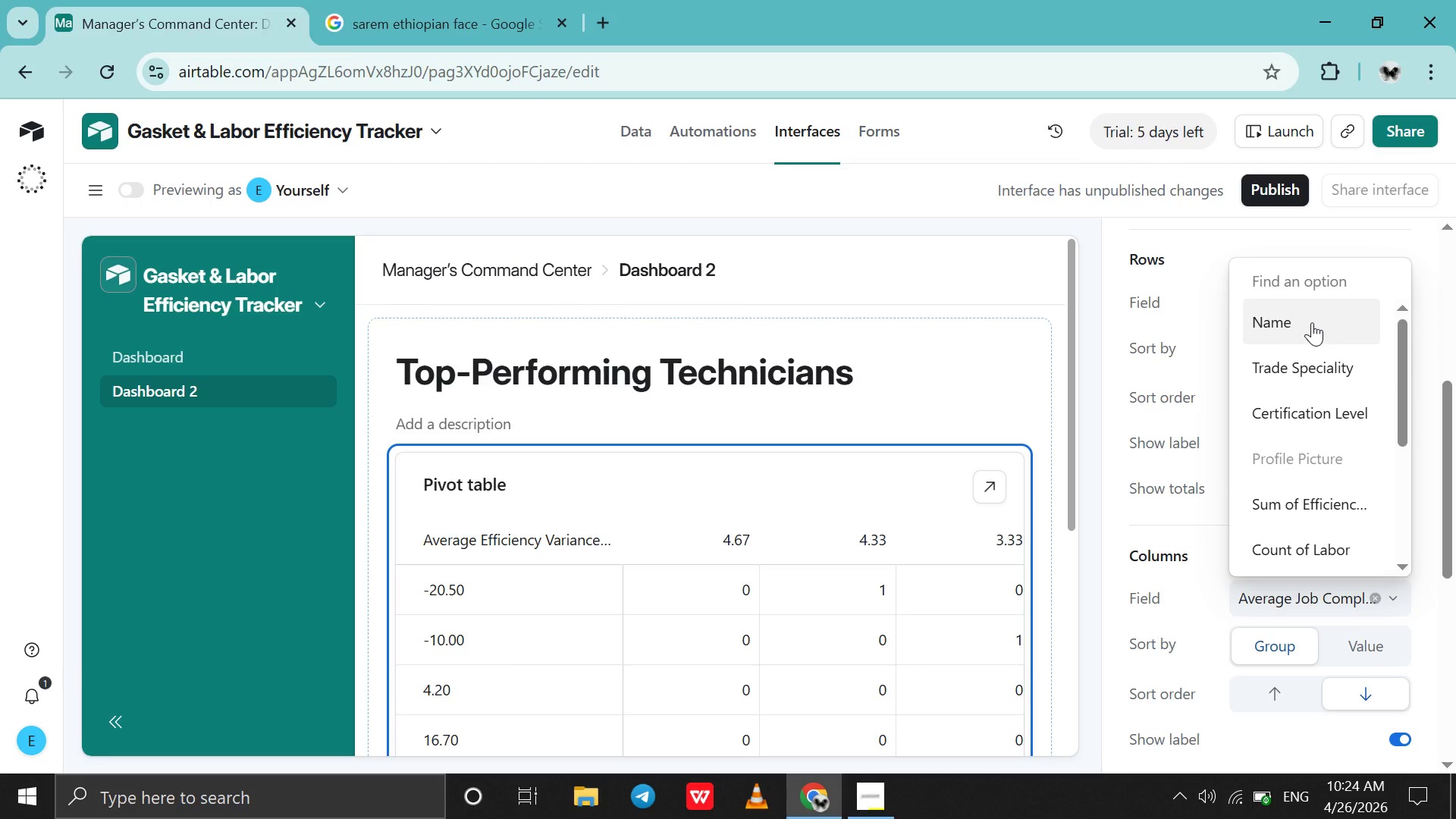 
left_click([1312, 322])
 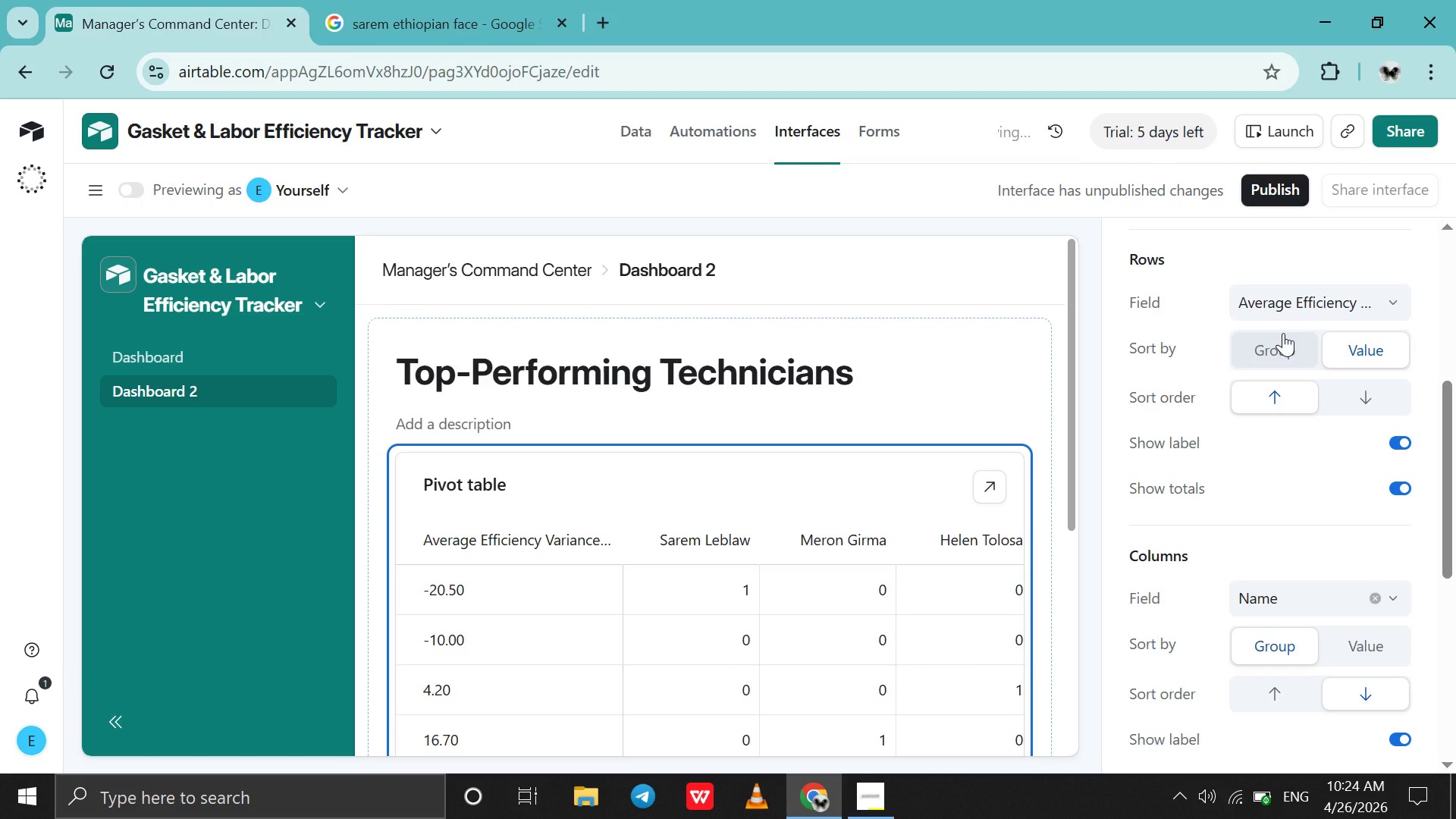 
left_click([1270, 583])
 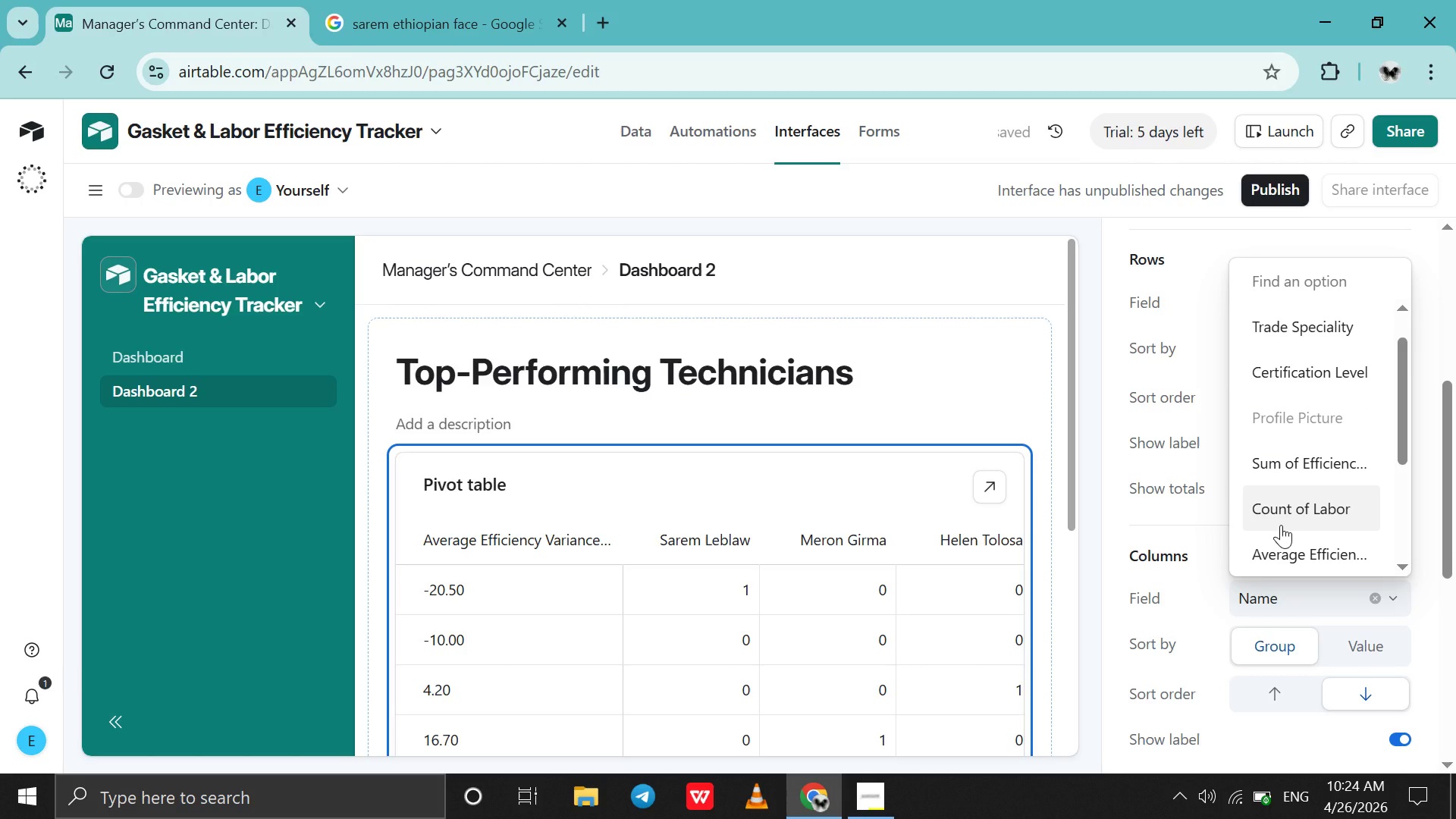 
wait(5.39)
 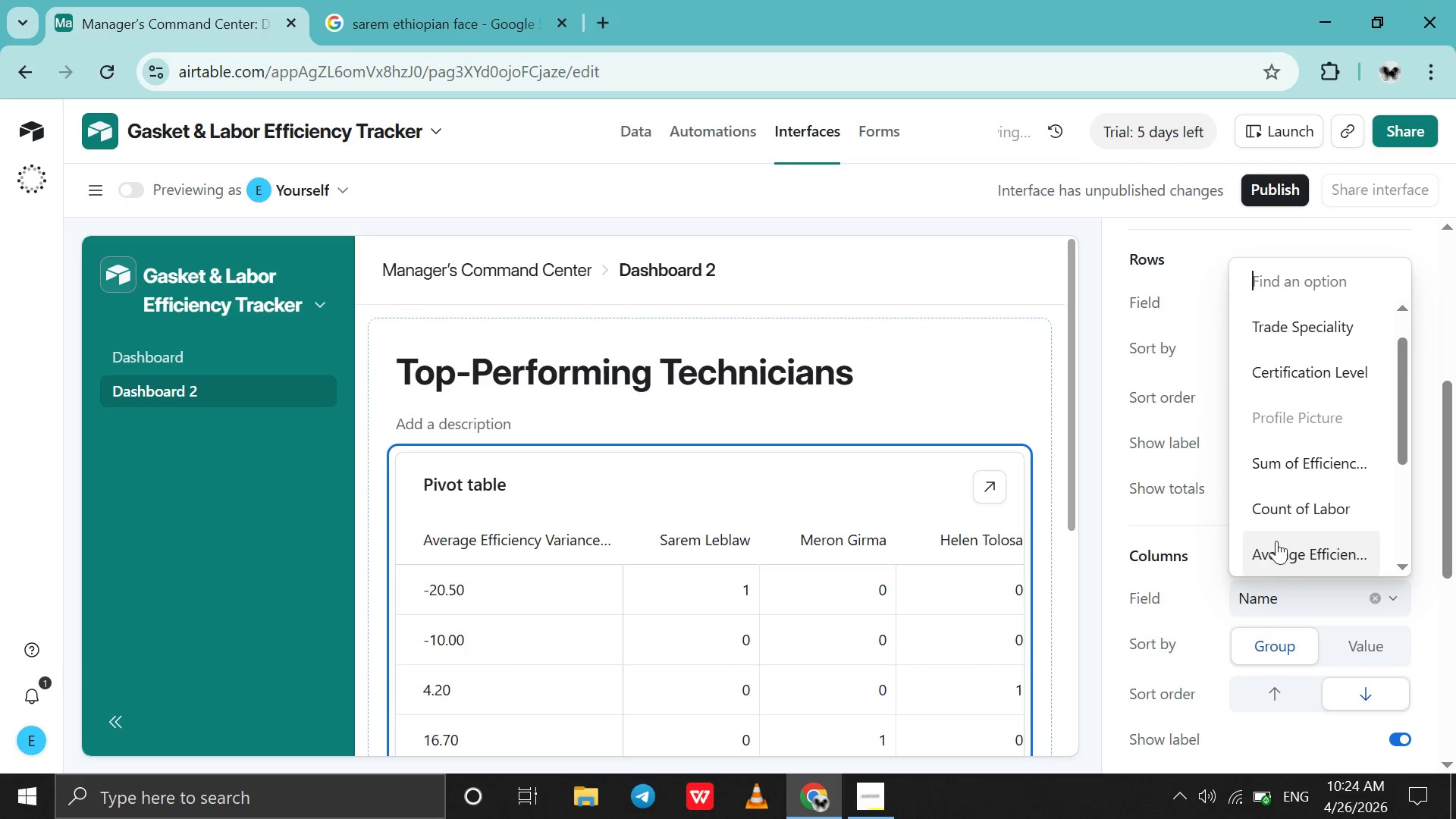 
left_click([1279, 547])
 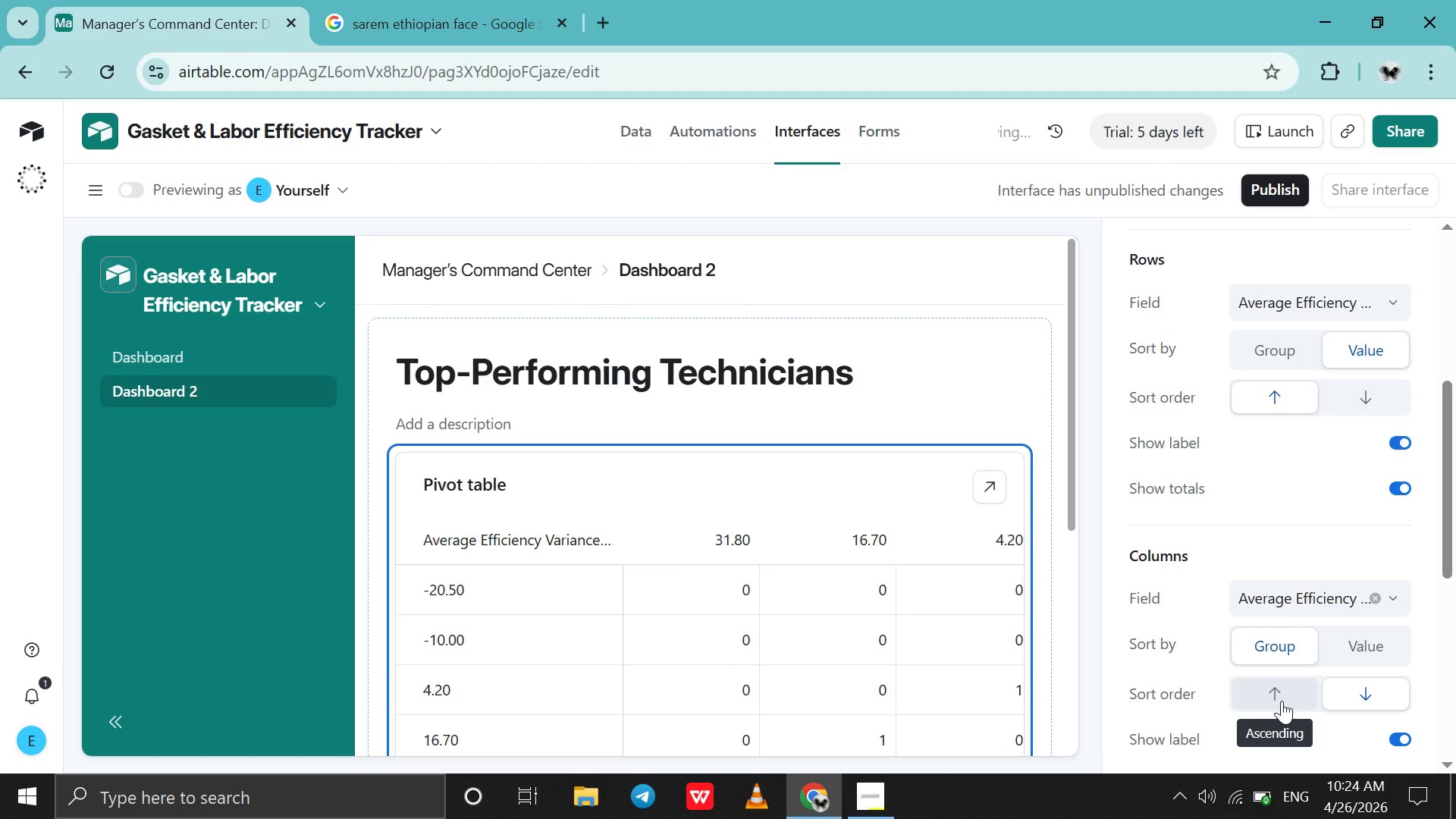 
wait(6.02)
 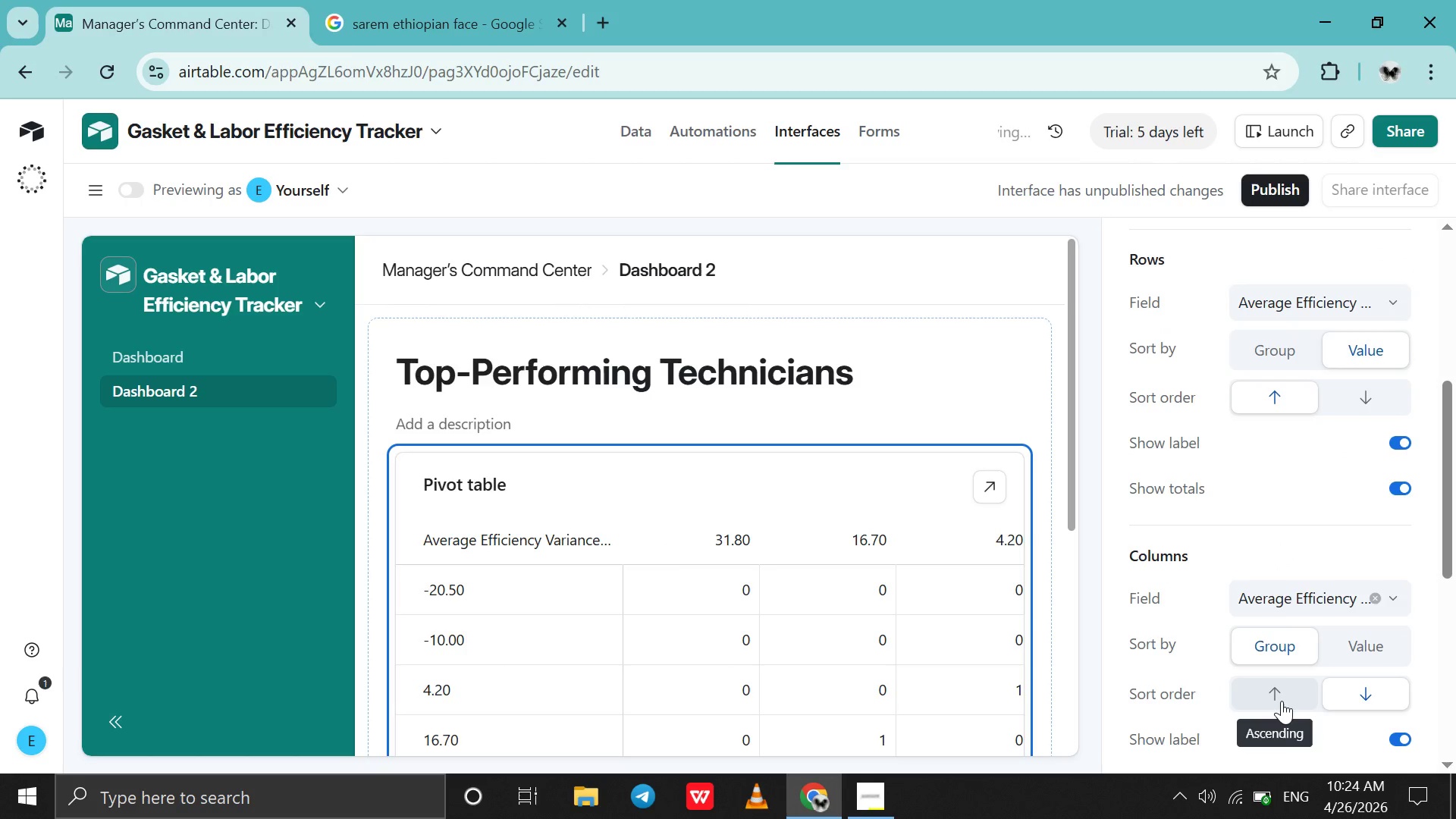 
left_click([1282, 701])
 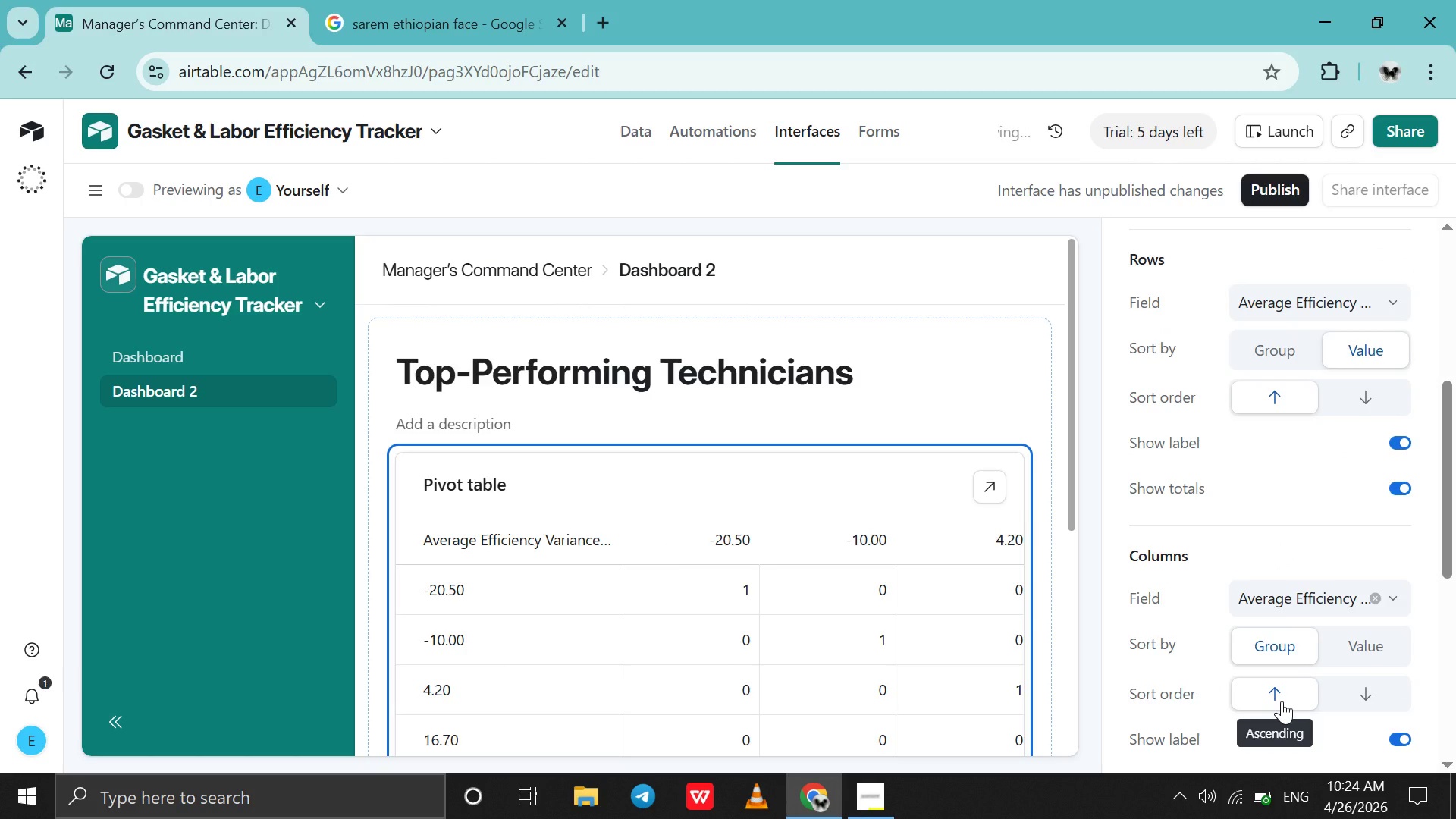 
scroll: coordinate [1312, 556], scroll_direction: up, amount: 3.0
 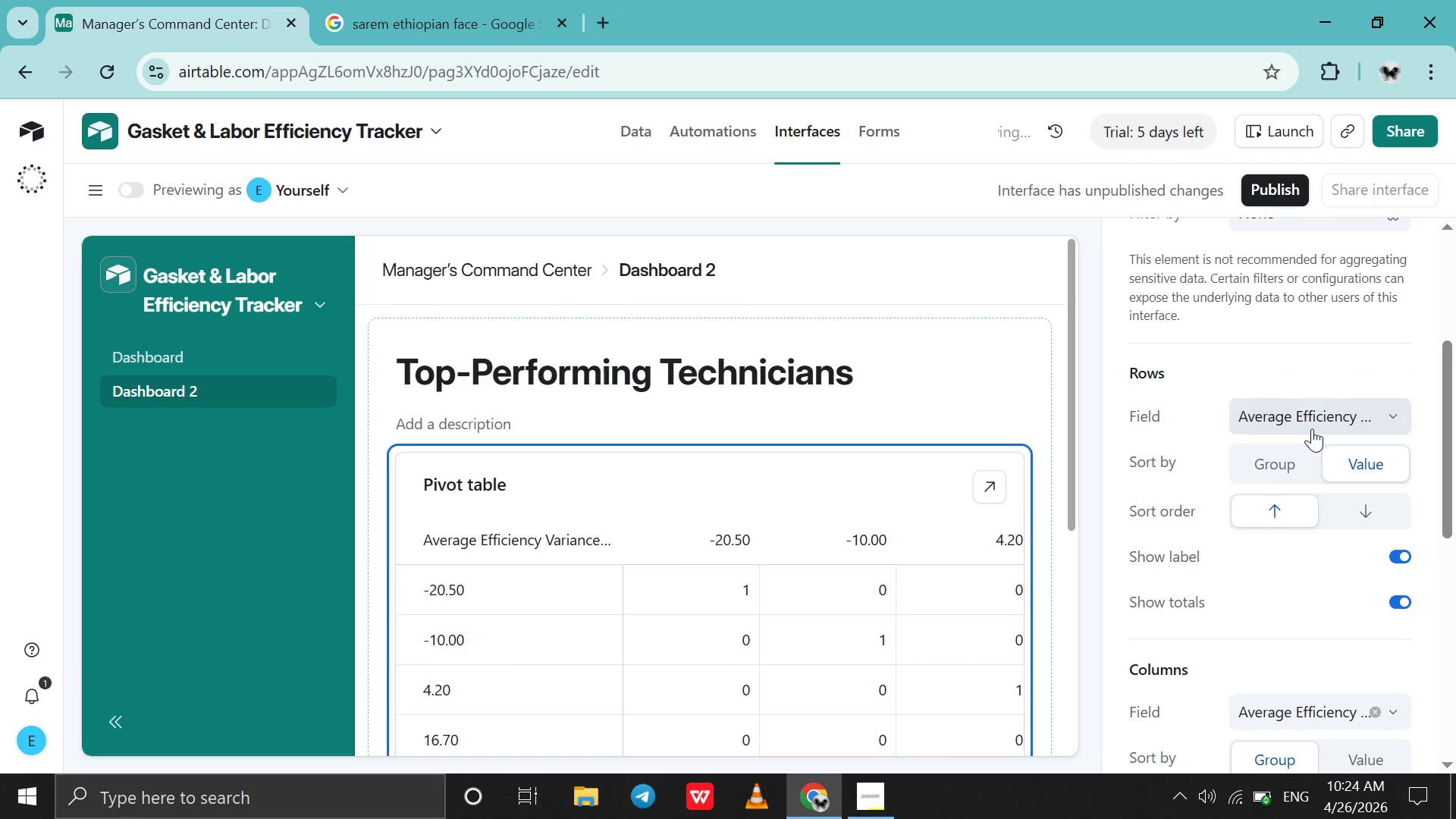 
left_click([1312, 428])
 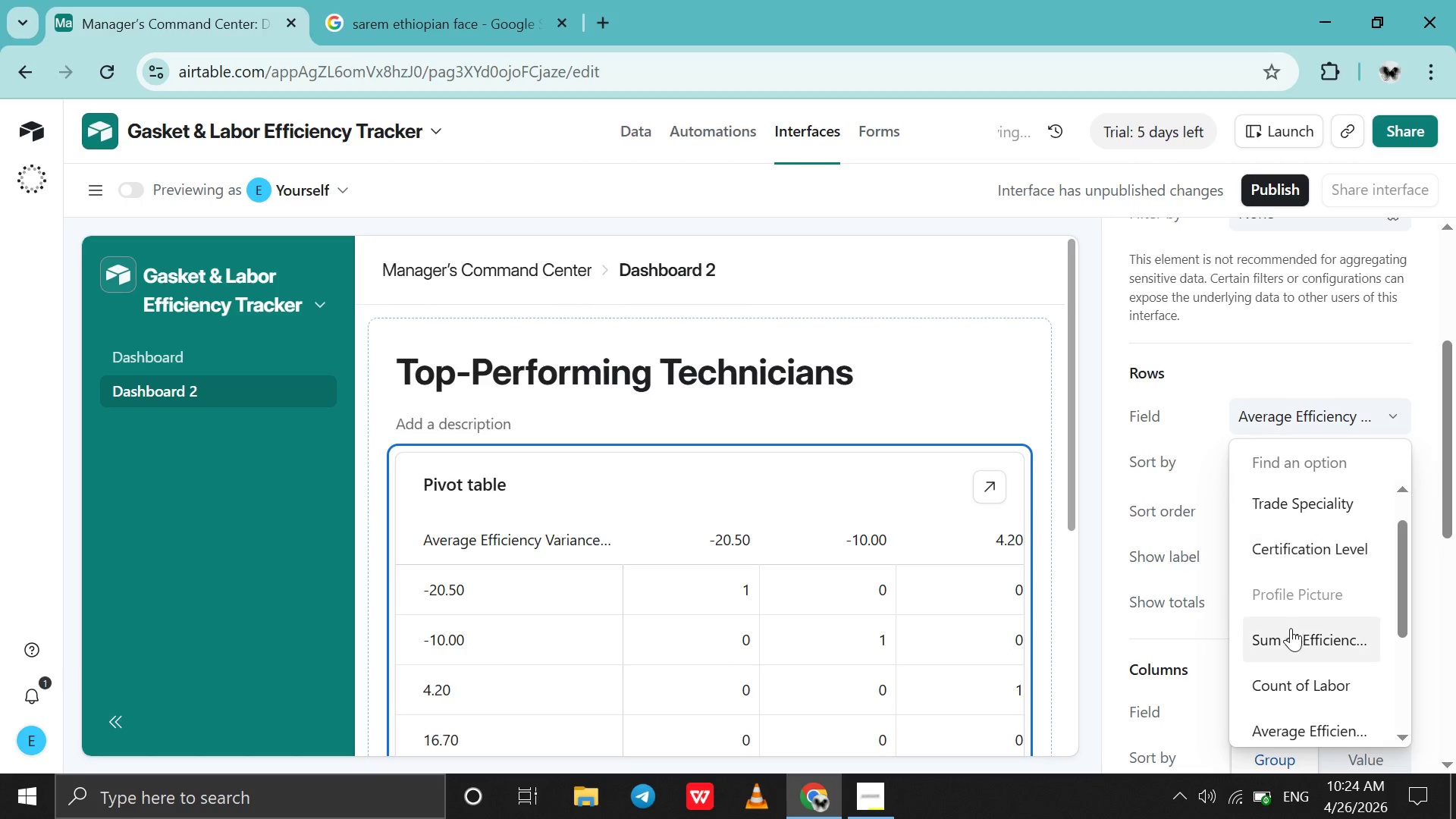 
scroll: coordinate [1291, 628], scroll_direction: up, amount: 6.0
 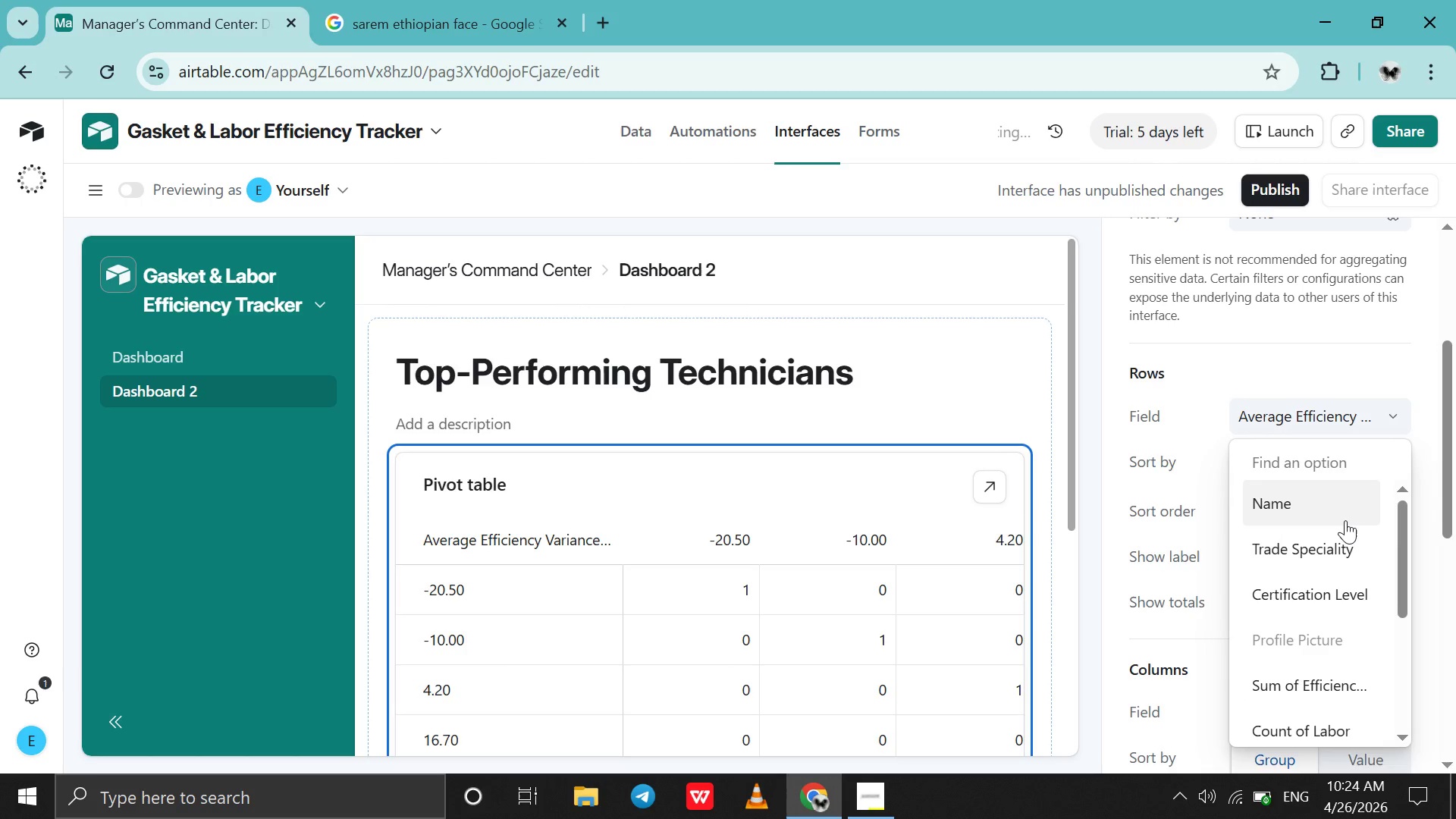 
left_click([1345, 520])
 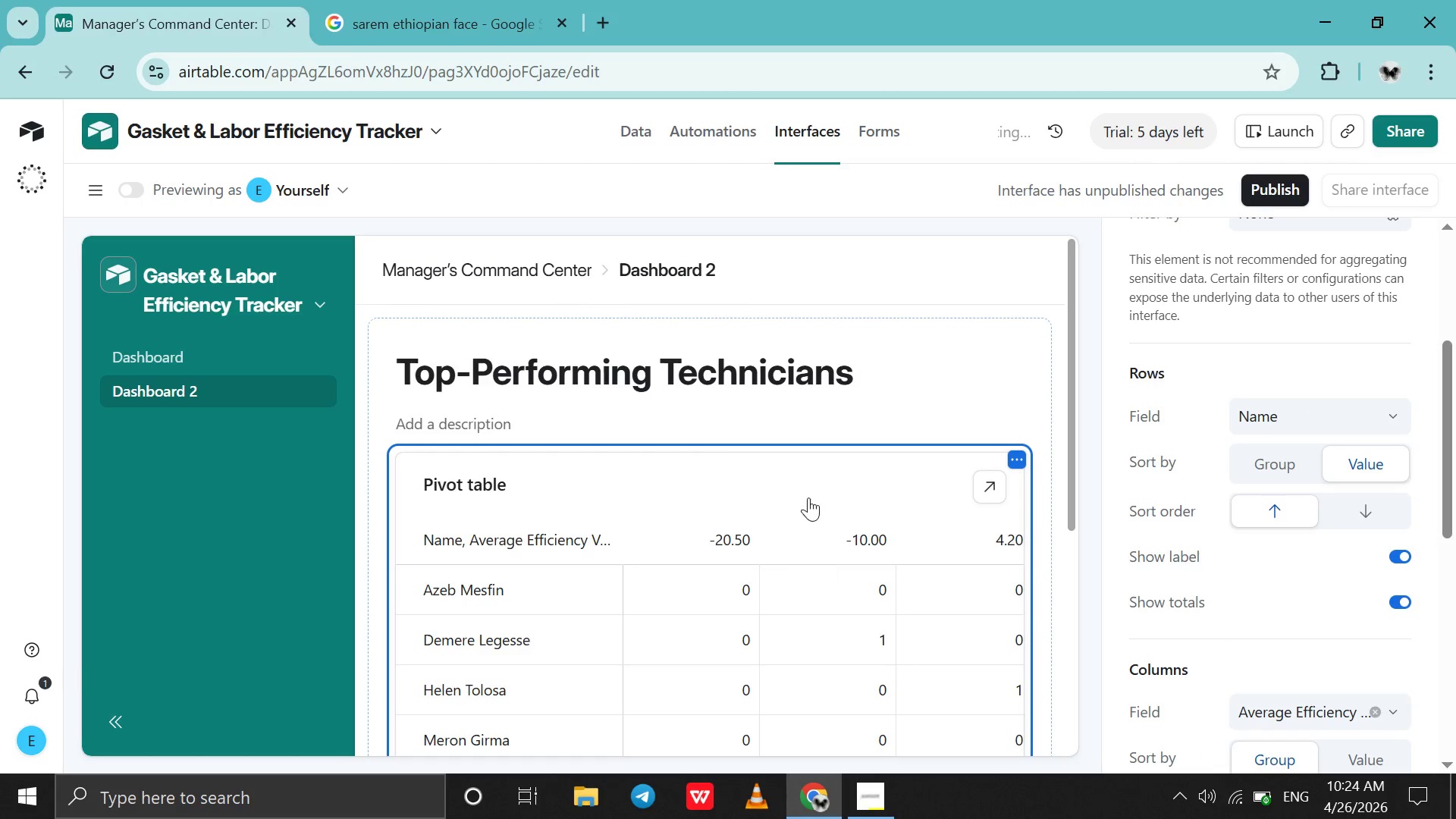 
scroll: coordinate [807, 495], scroll_direction: down, amount: 10.0
 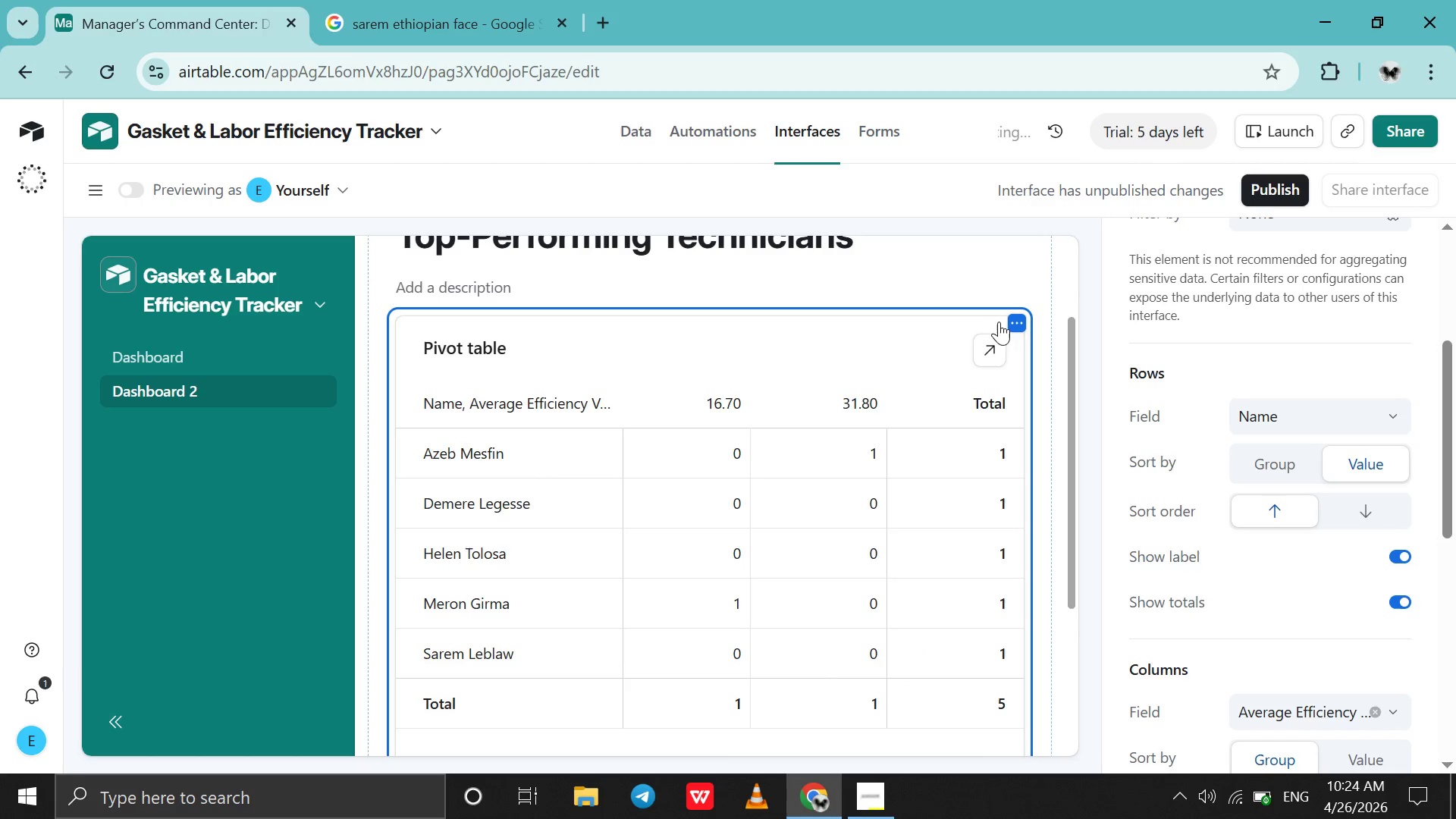 
left_click([1014, 322])
 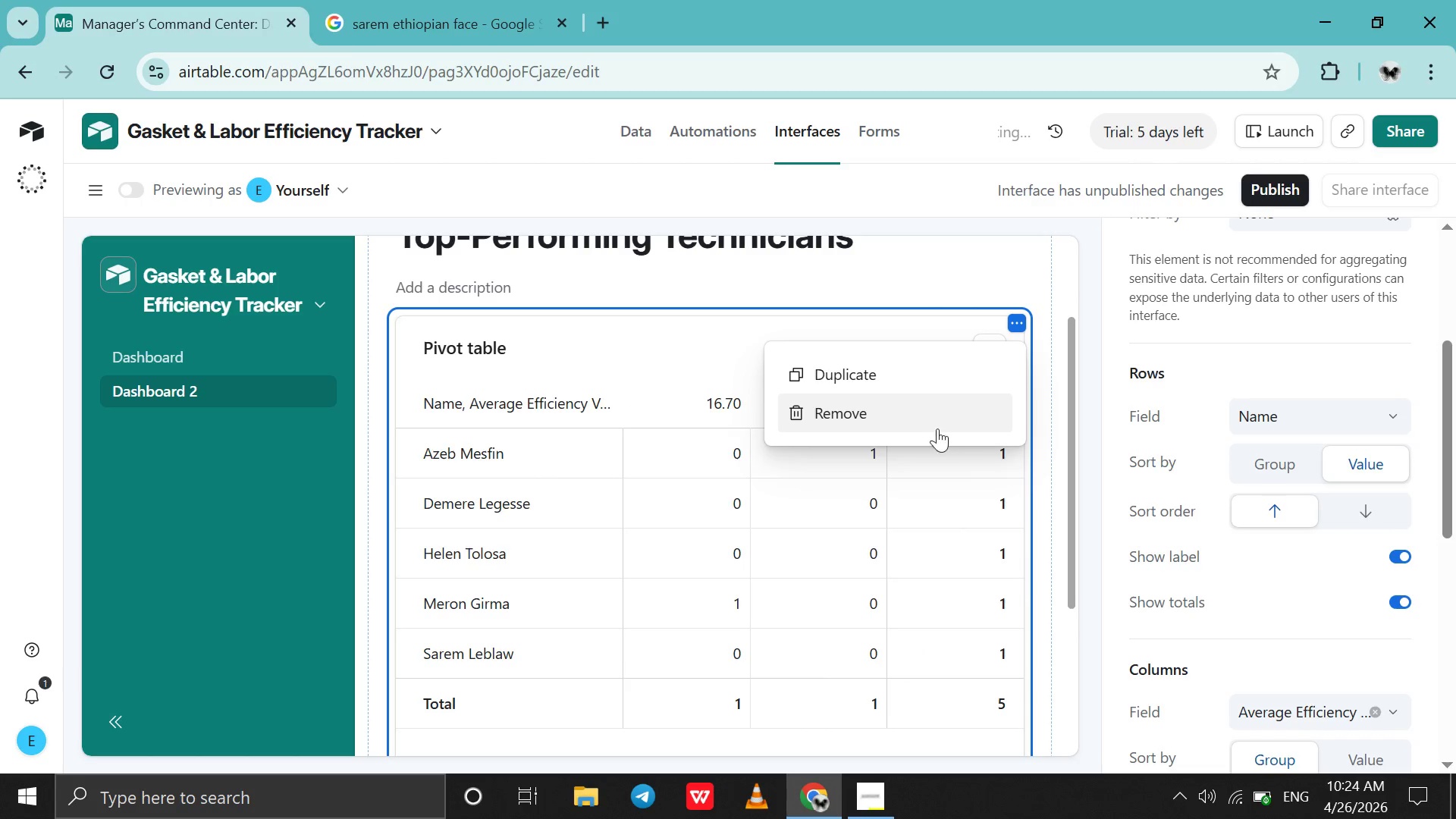 
left_click([935, 424])
 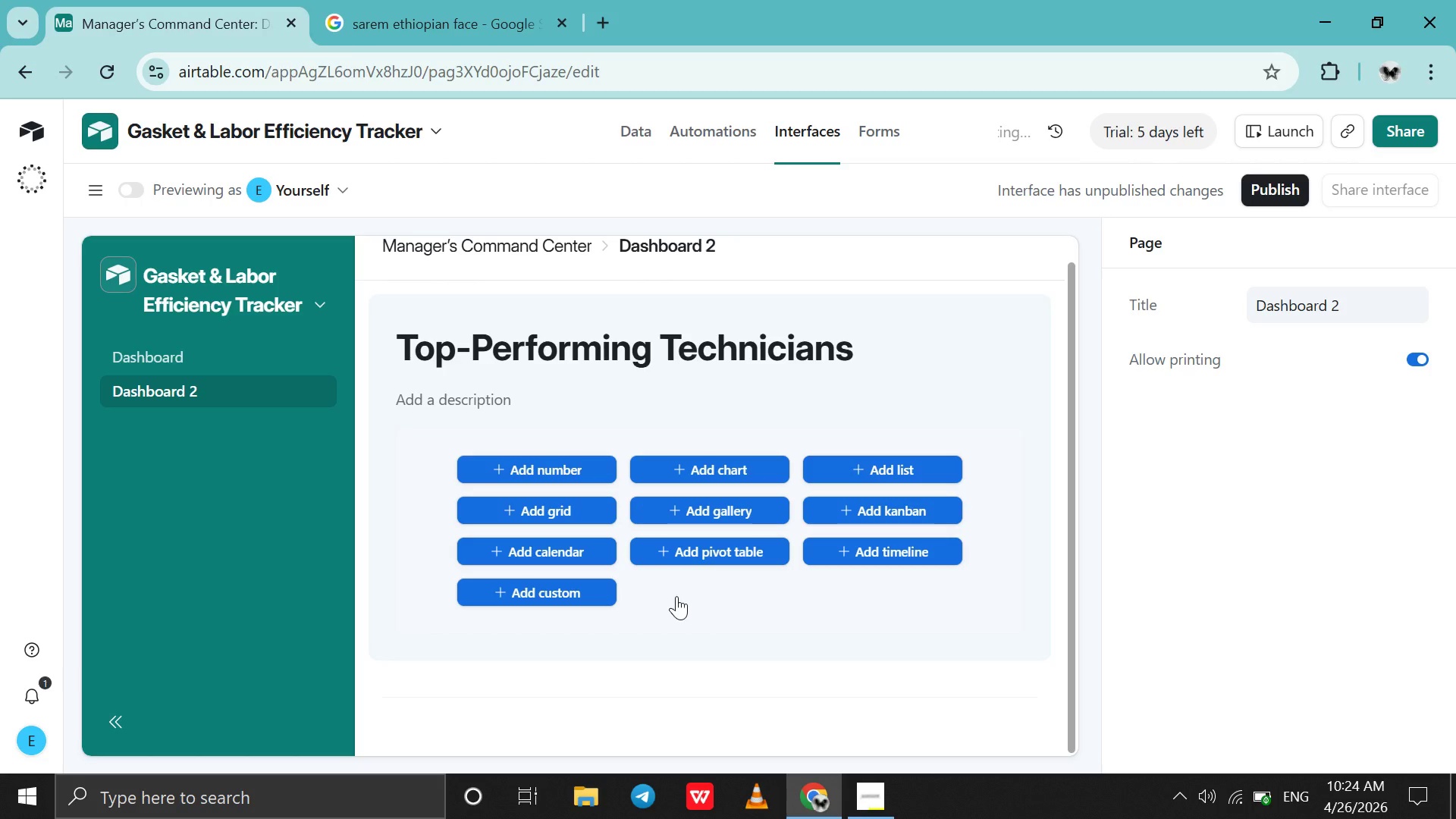 
wait(10.28)
 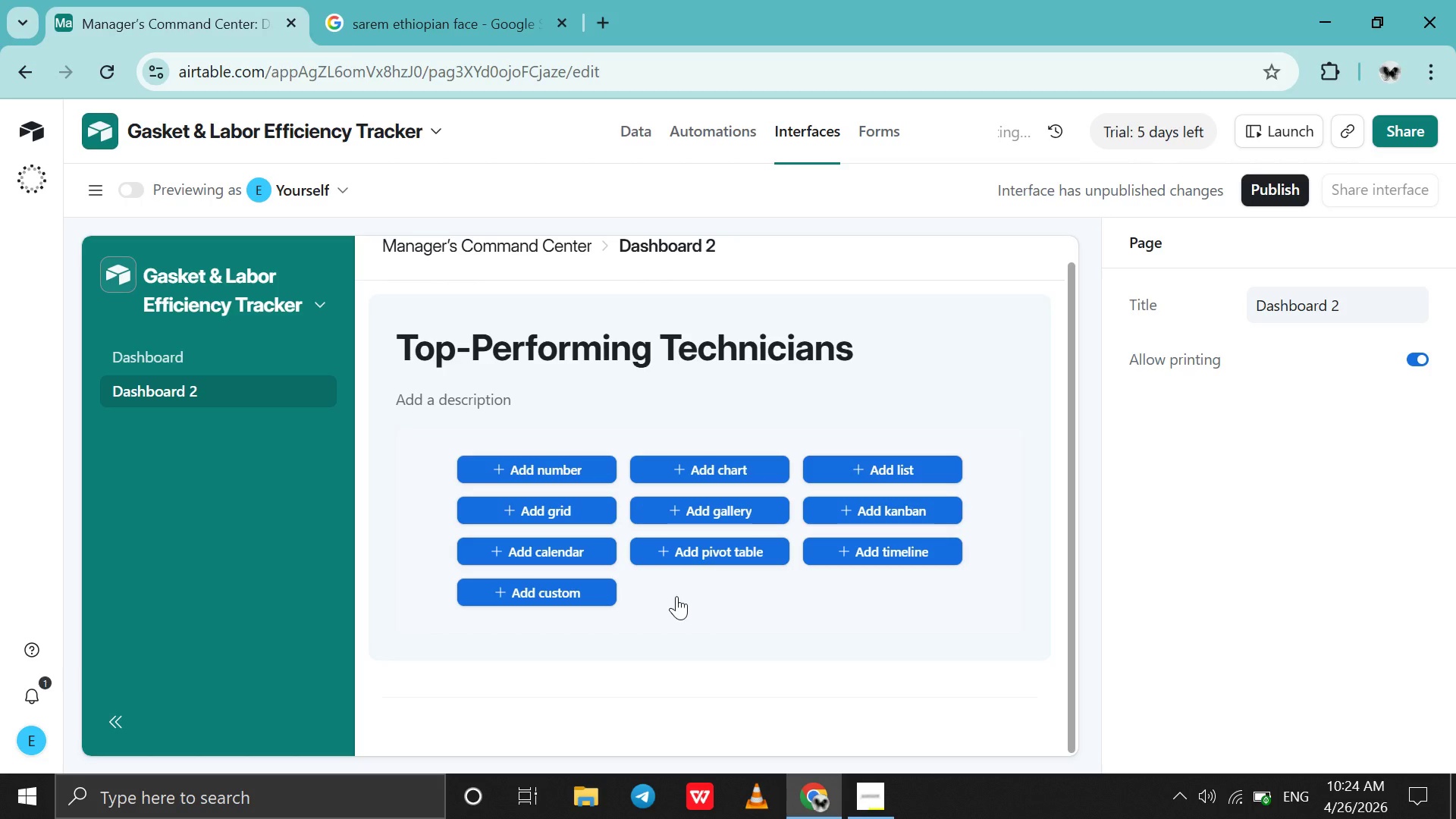 
left_click([855, 459])
 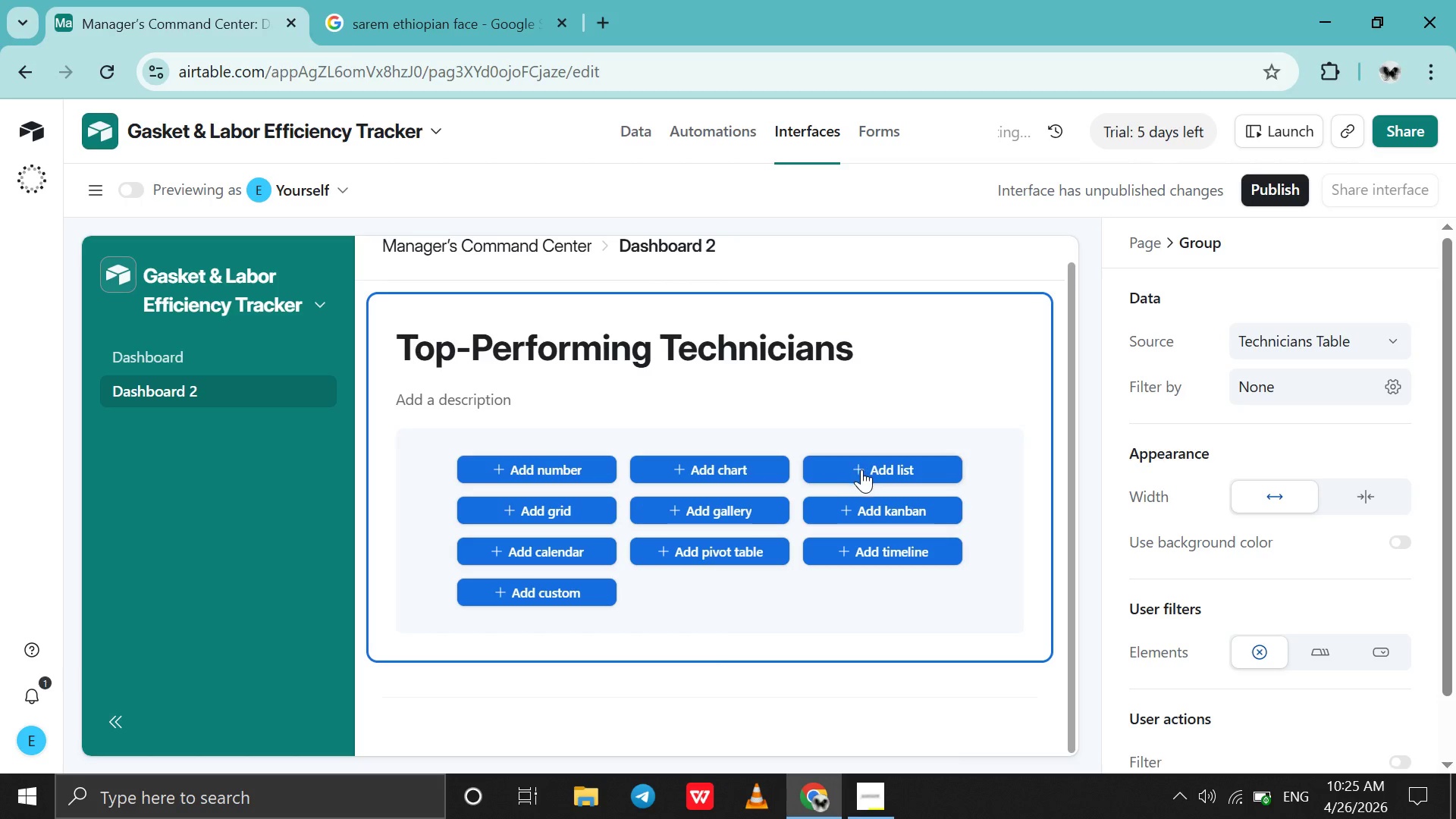 
left_click([861, 469])
 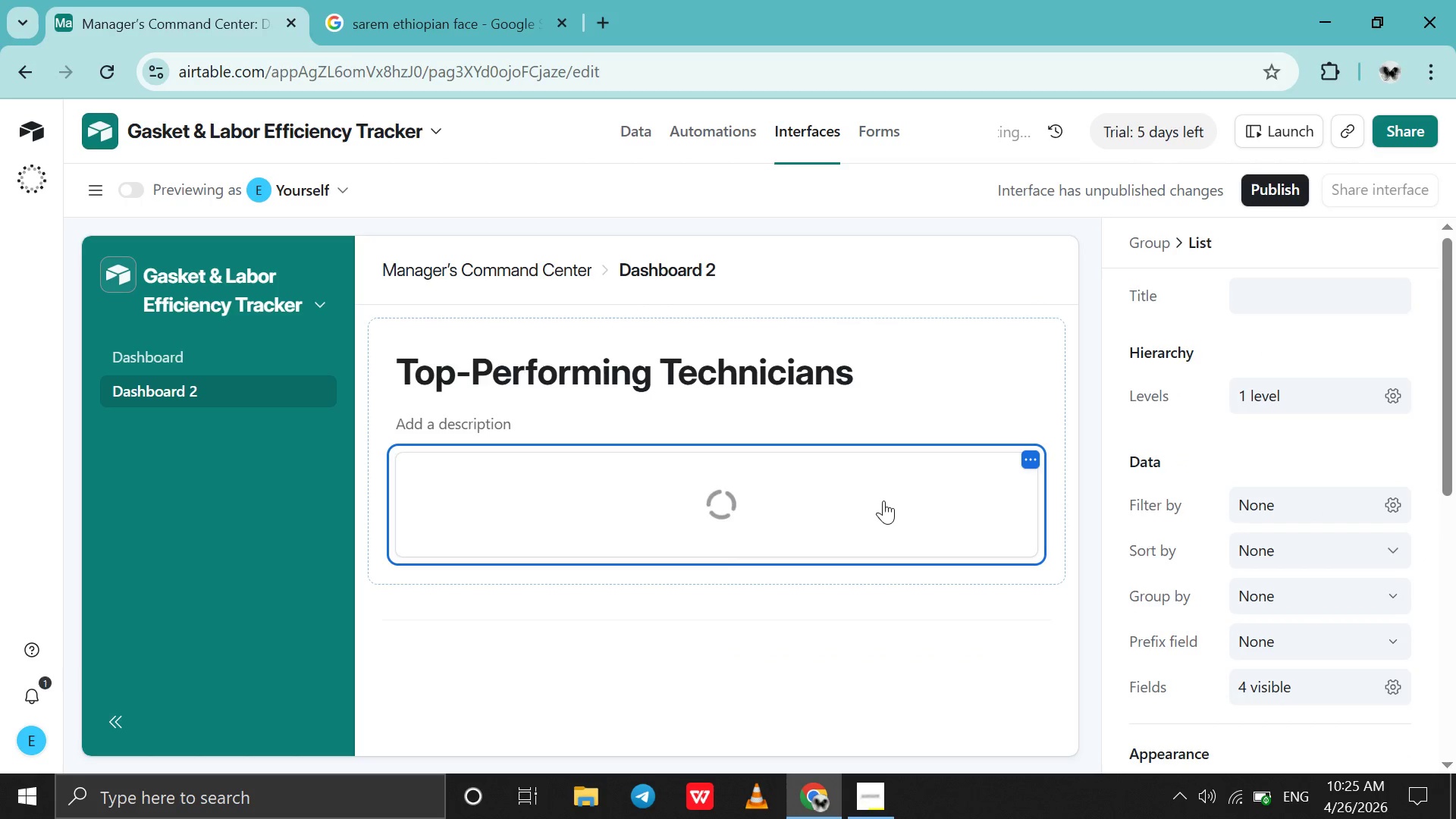 
wait(7.03)
 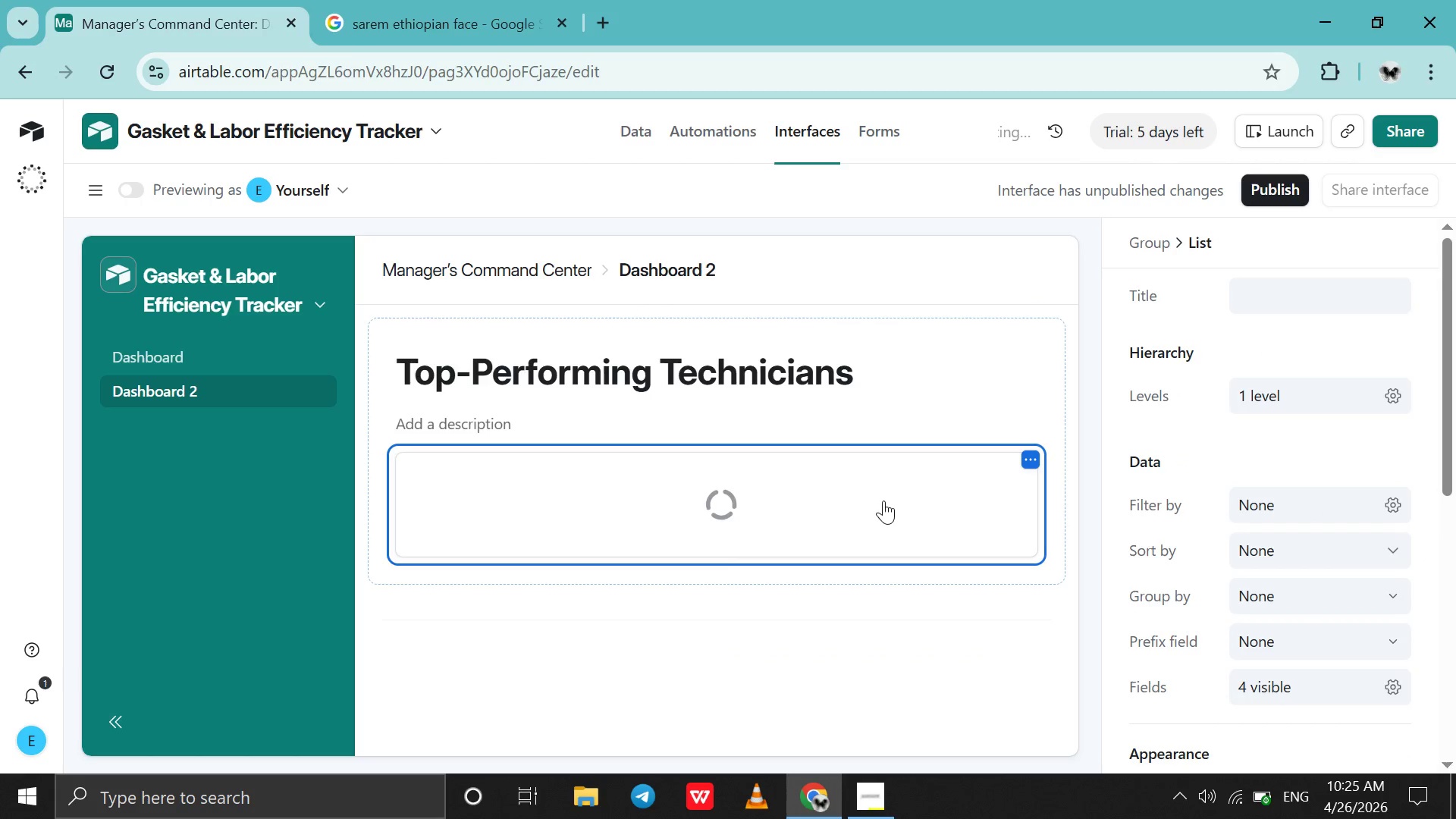 
left_click([653, 135])
 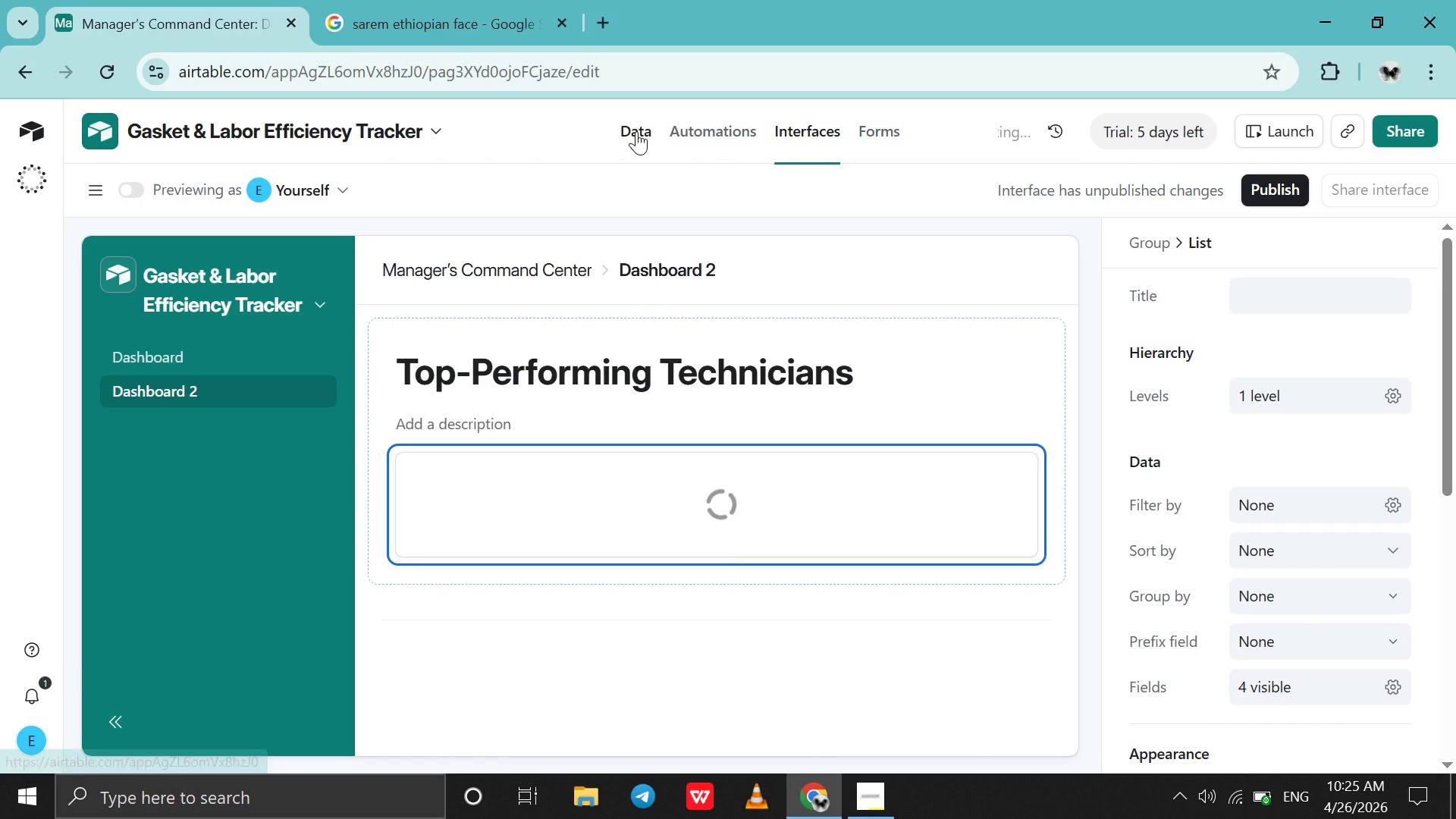 
left_click([636, 131])
 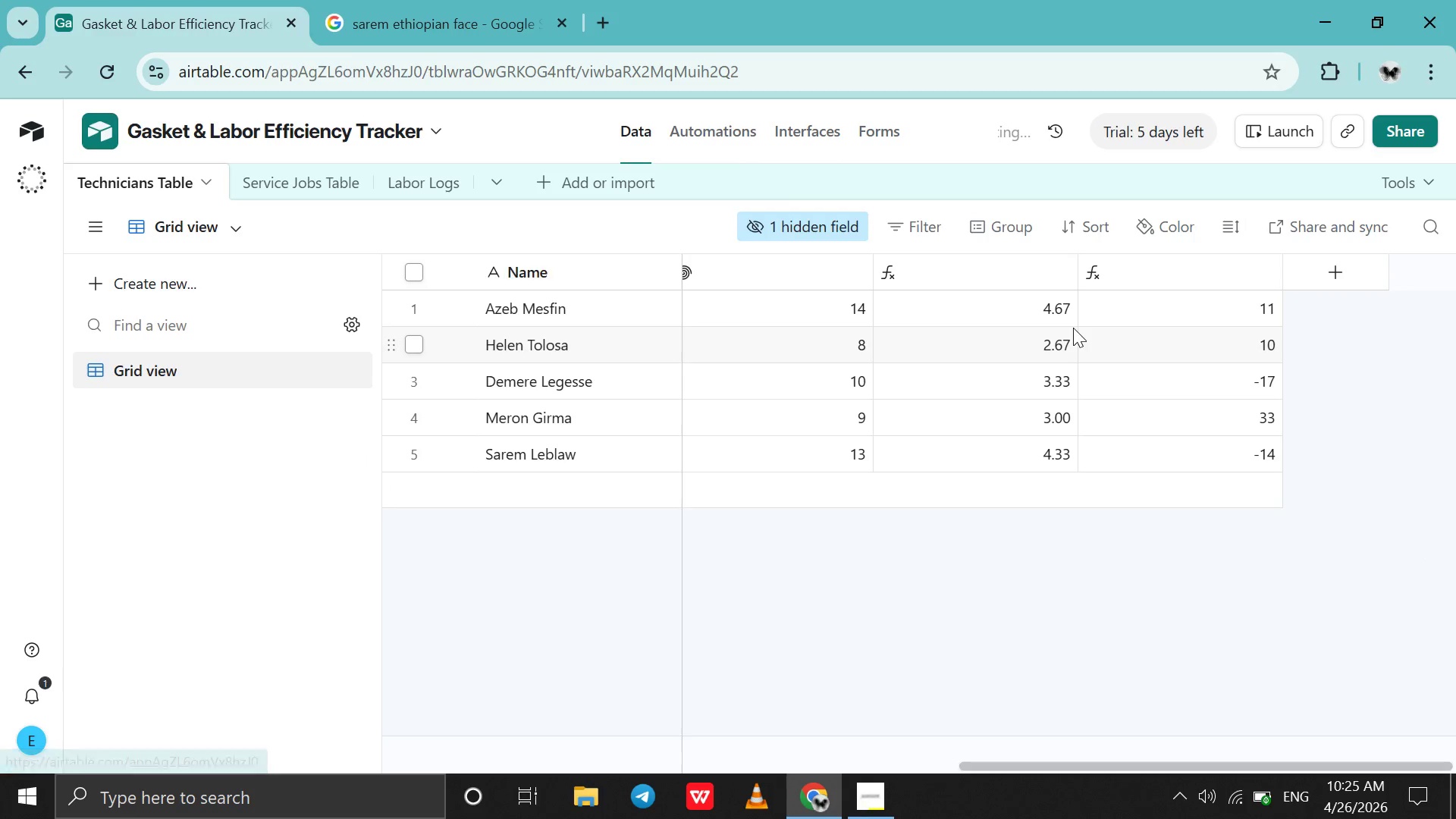 
scroll: coordinate [1073, 328], scroll_direction: down, amount: 3.0
 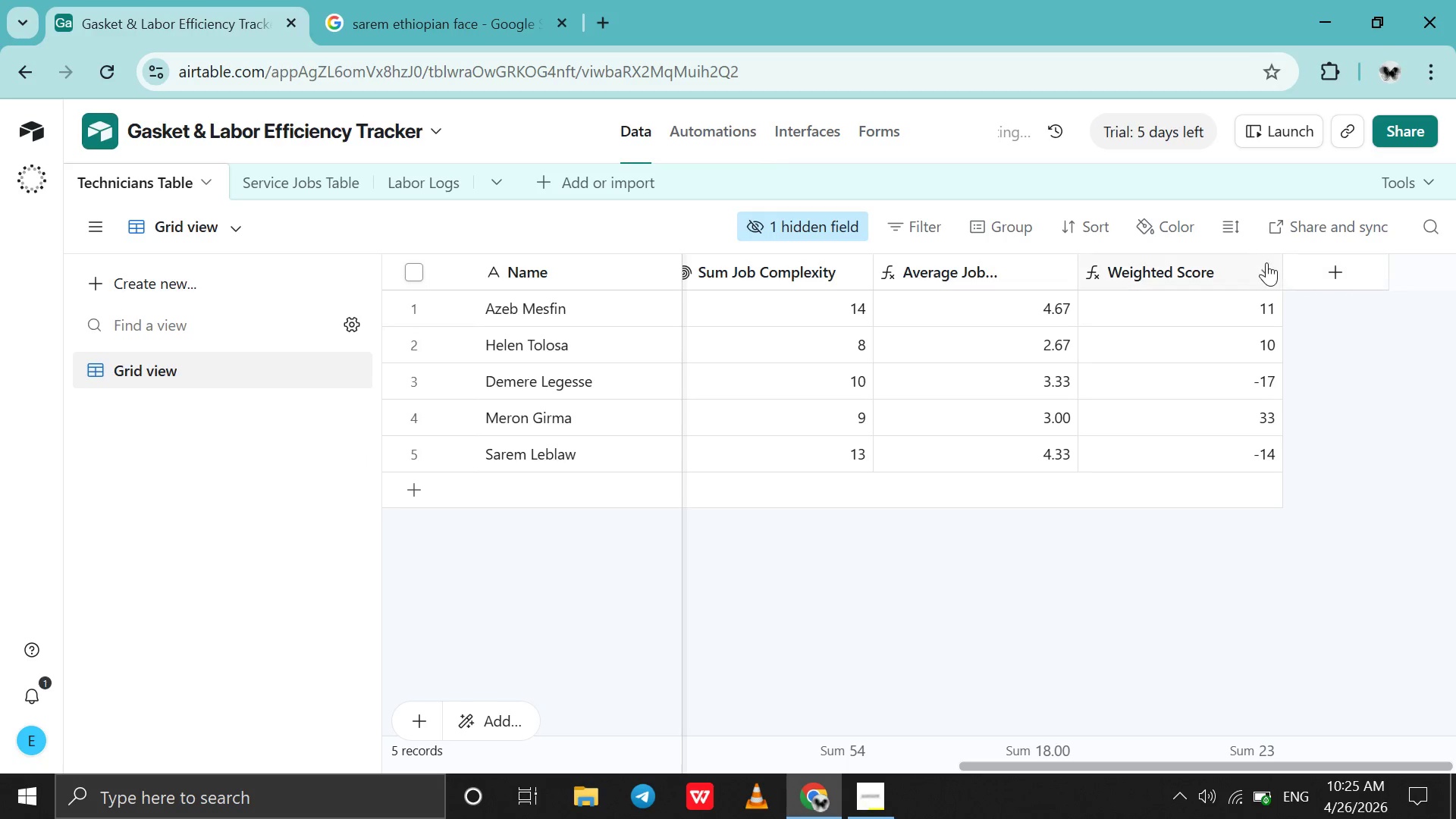 
left_click([1266, 262])
 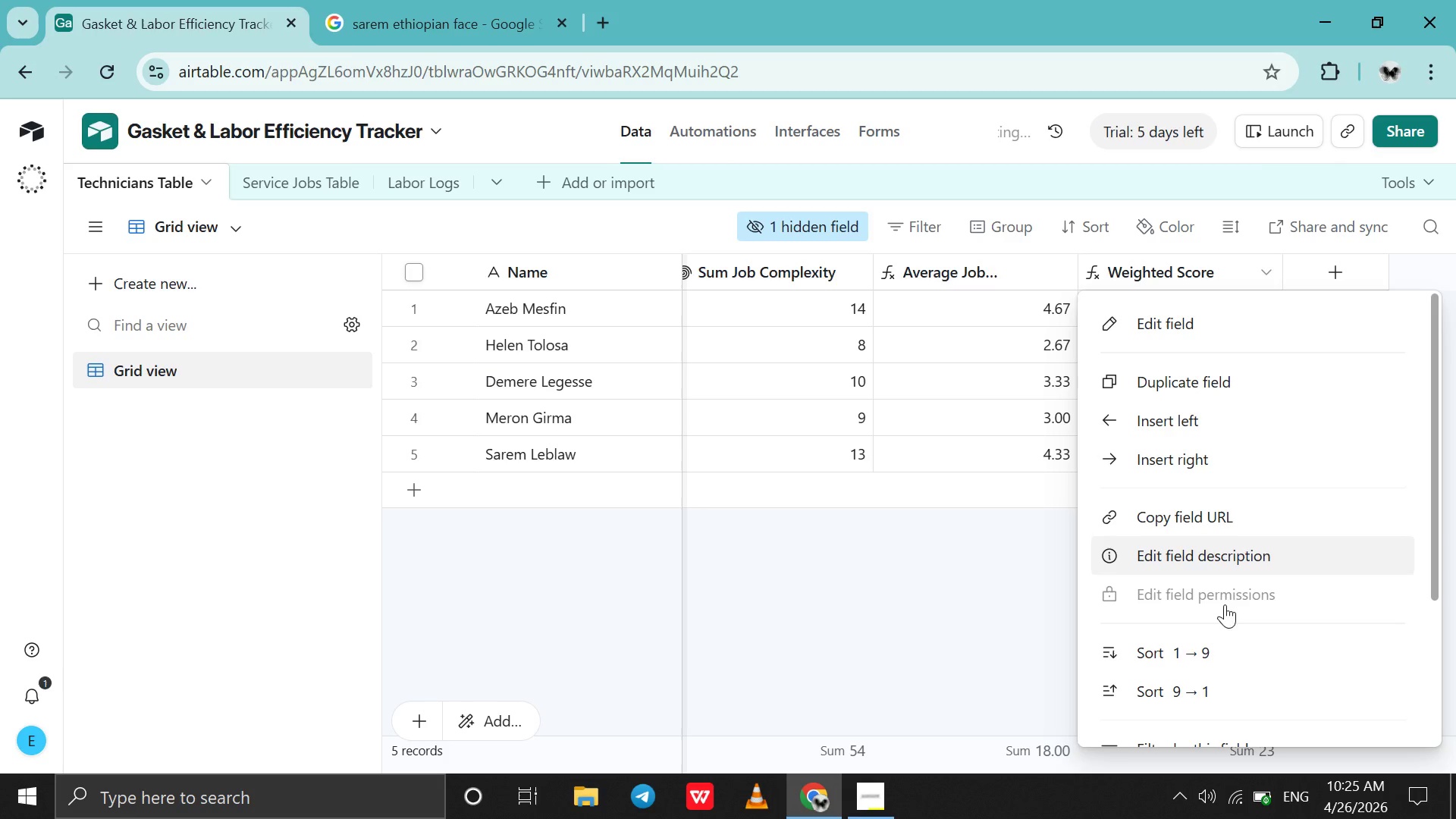 
scroll: coordinate [1225, 636], scroll_direction: down, amount: 37.0
 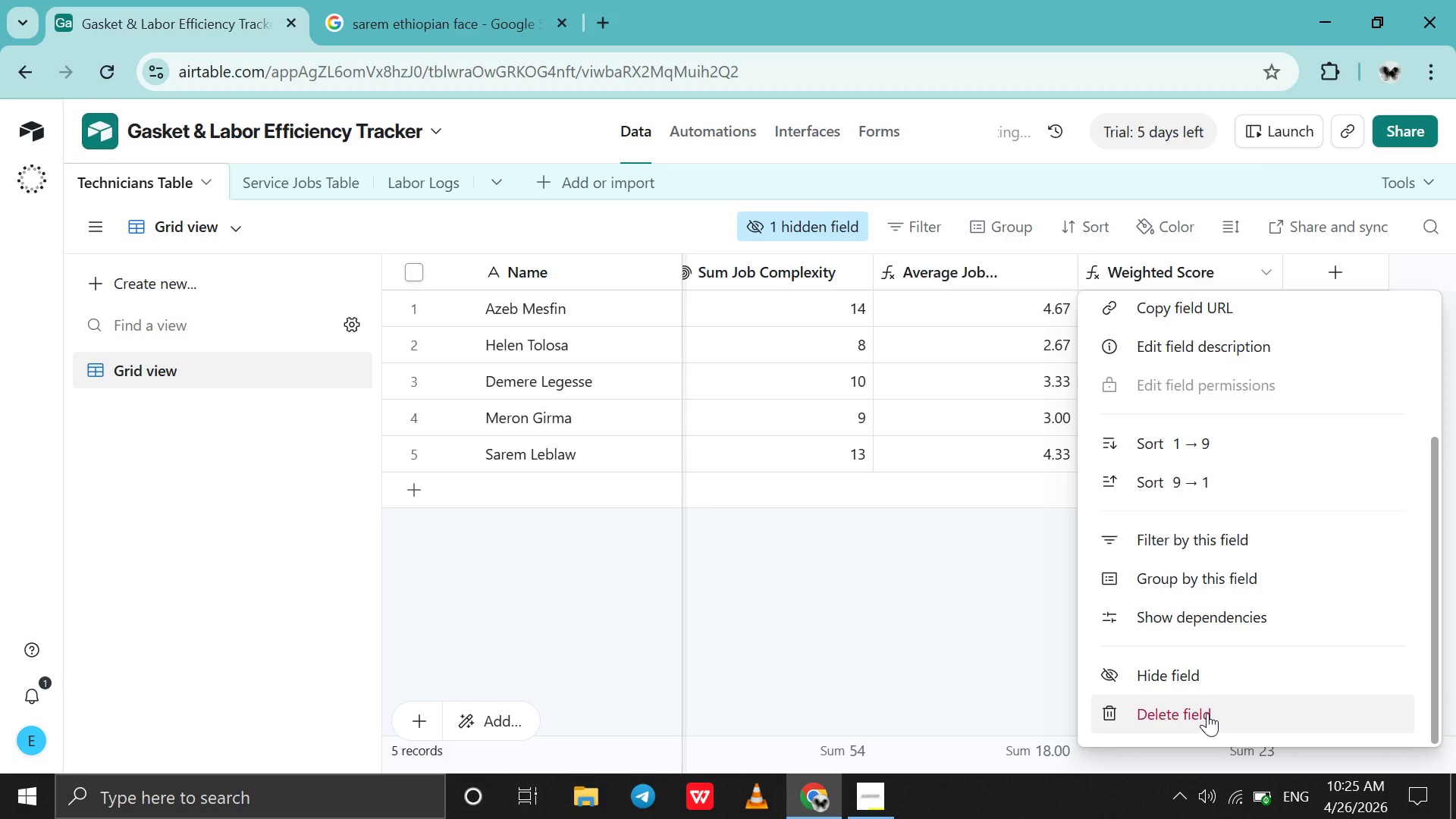 
left_click([1207, 713])
 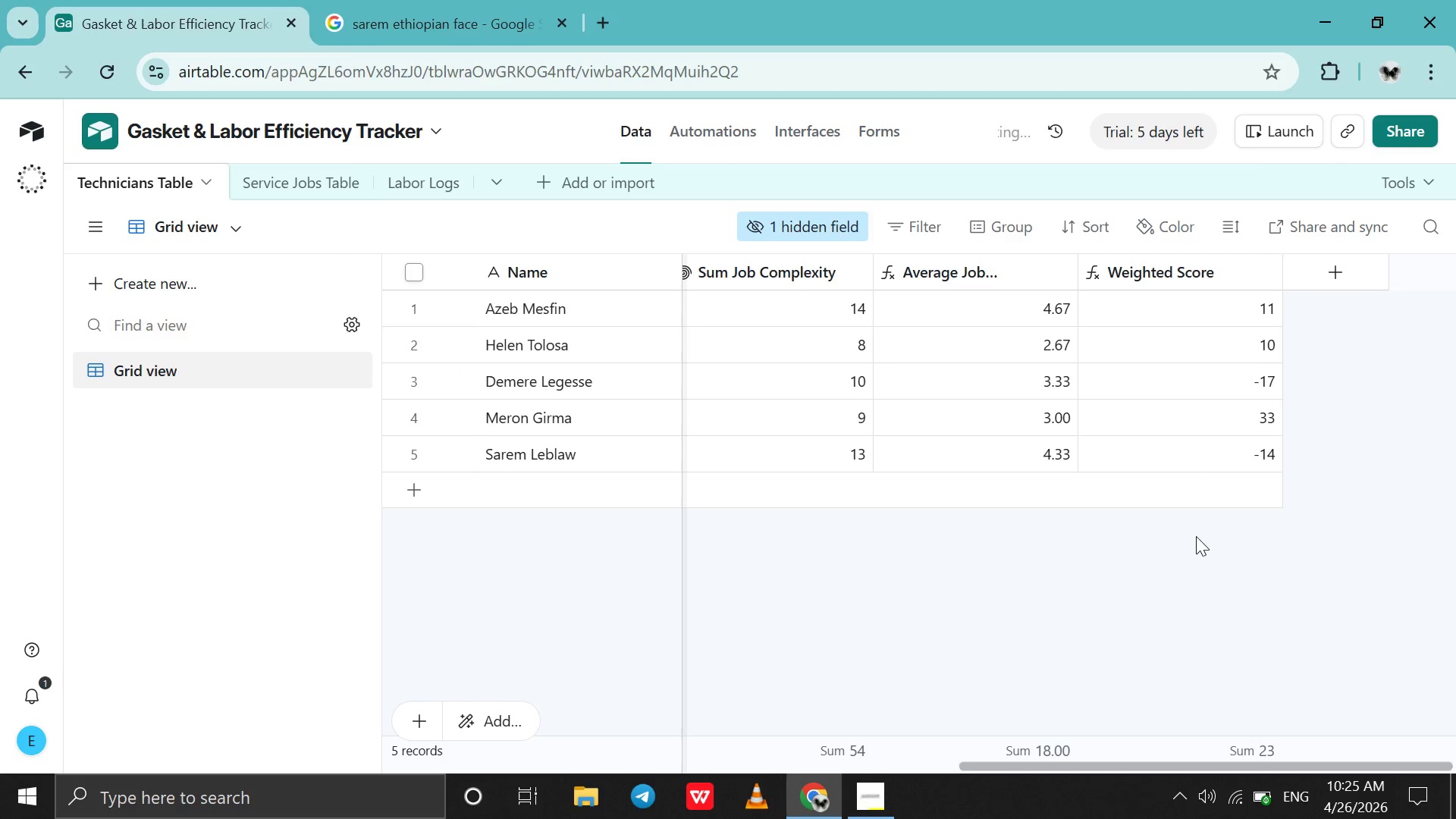 
wait(9.5)
 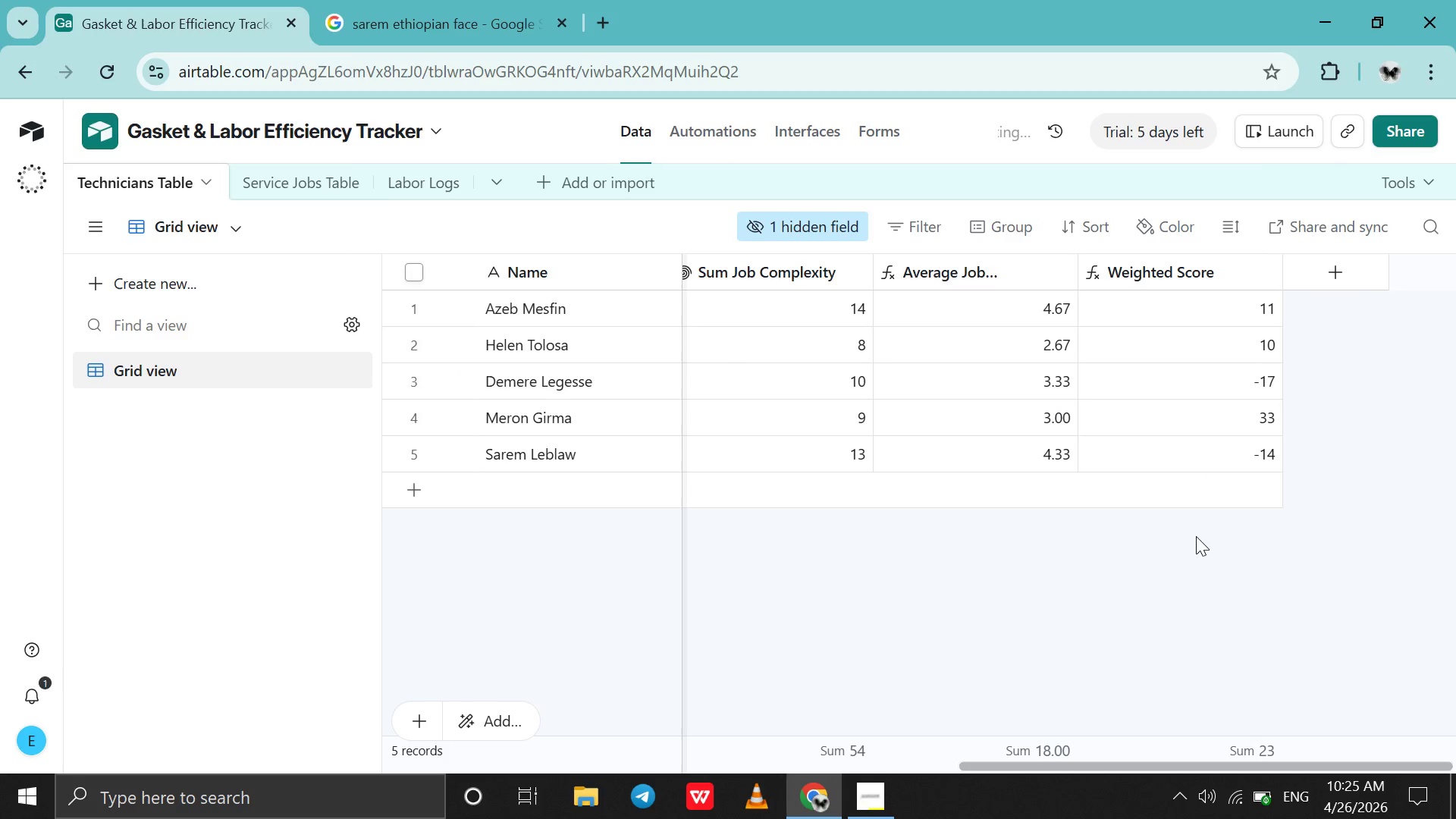 
left_click([1279, 274])
 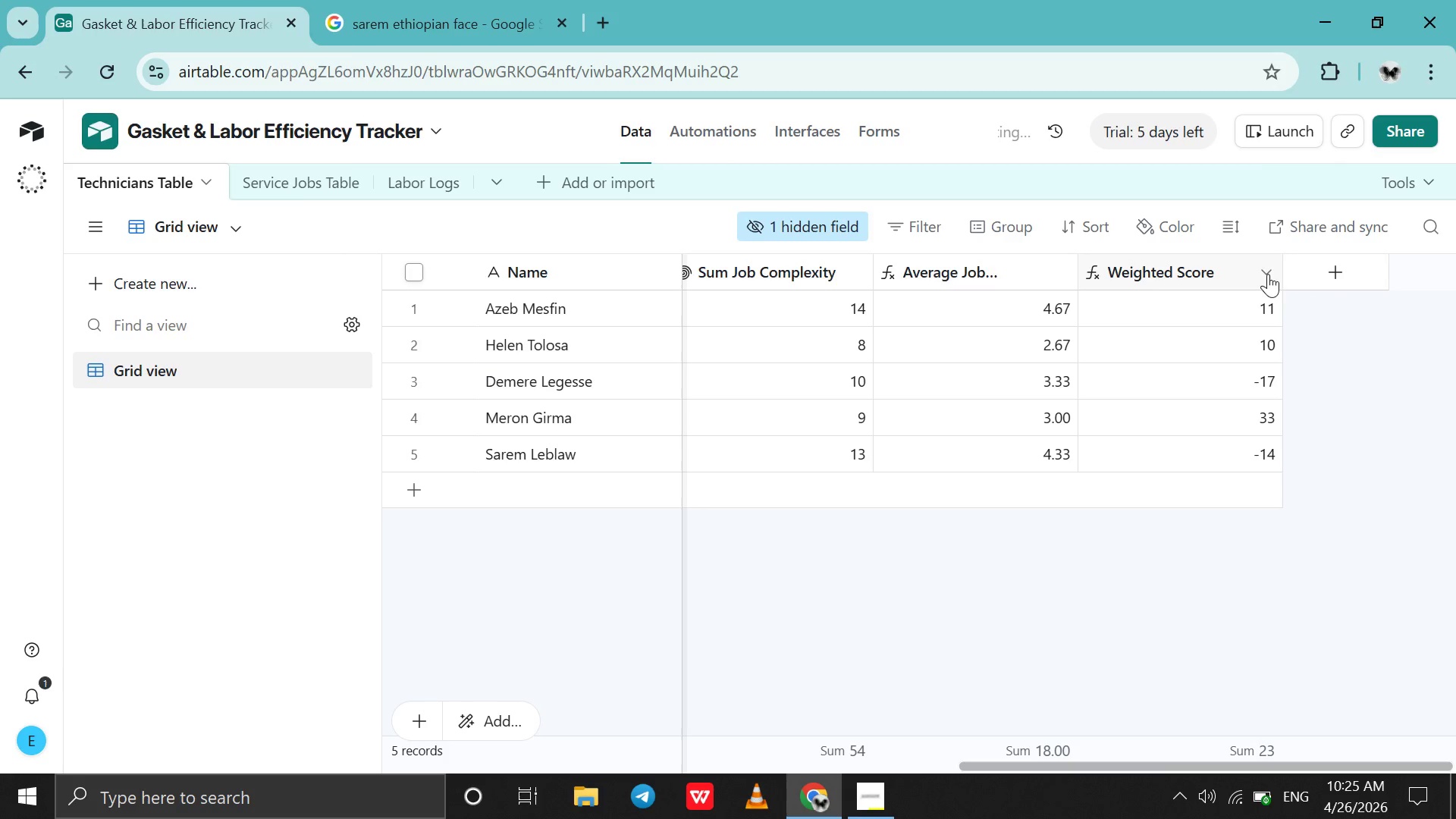 
left_click([1268, 274])
 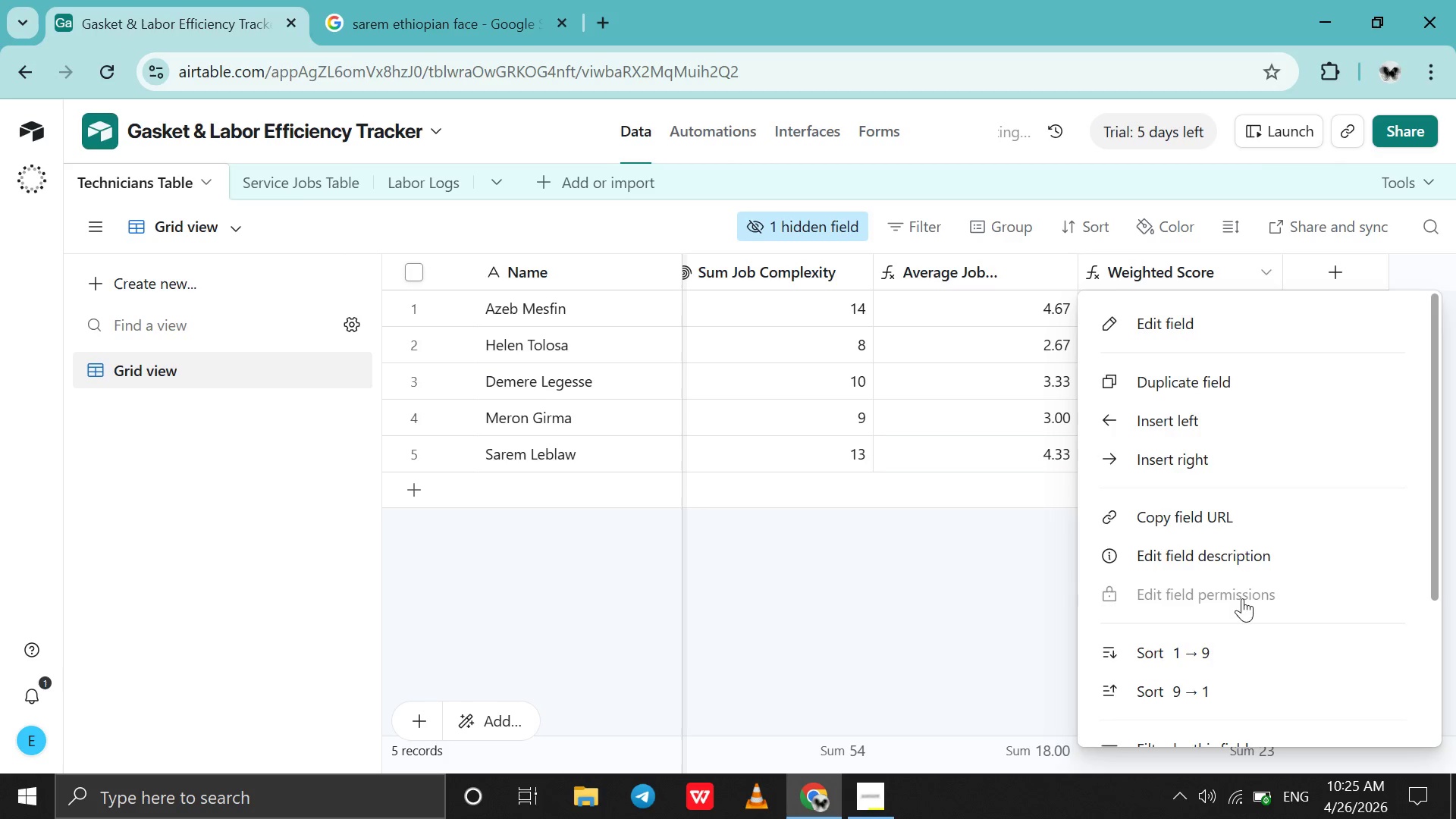 
scroll: coordinate [1242, 598], scroll_direction: down, amount: 36.0
 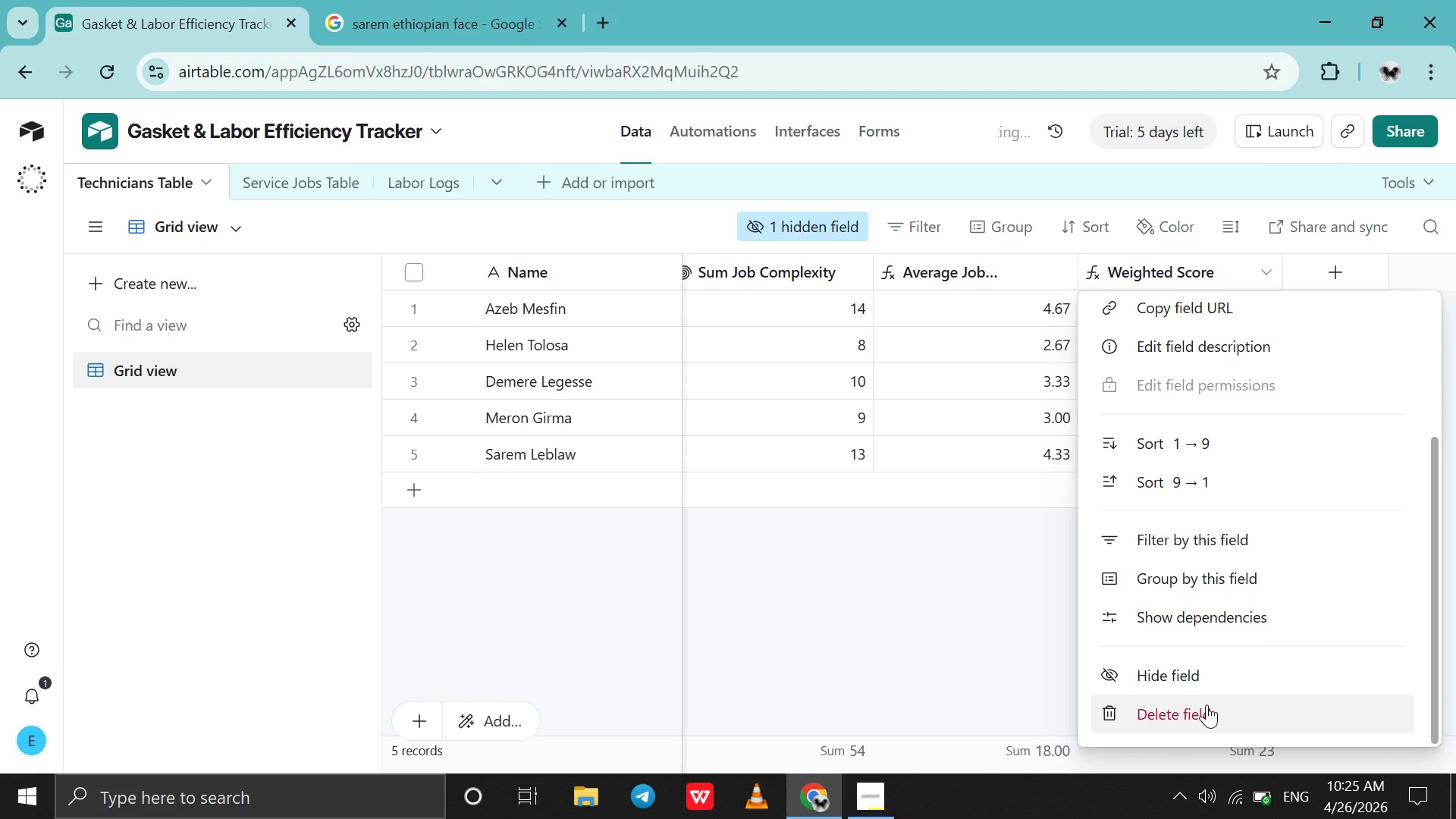 
left_click([1207, 704])
 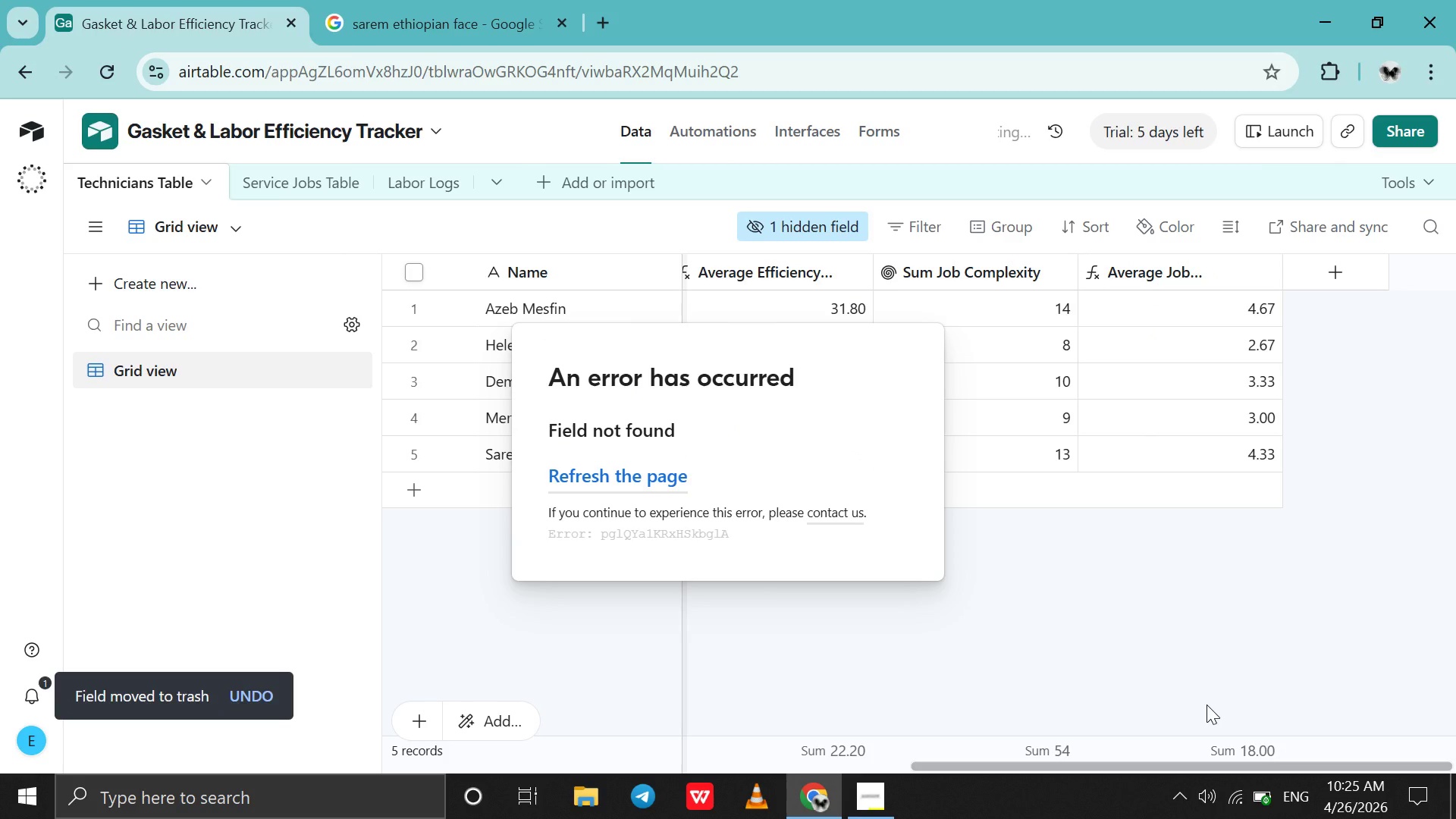 
wait(11.33)
 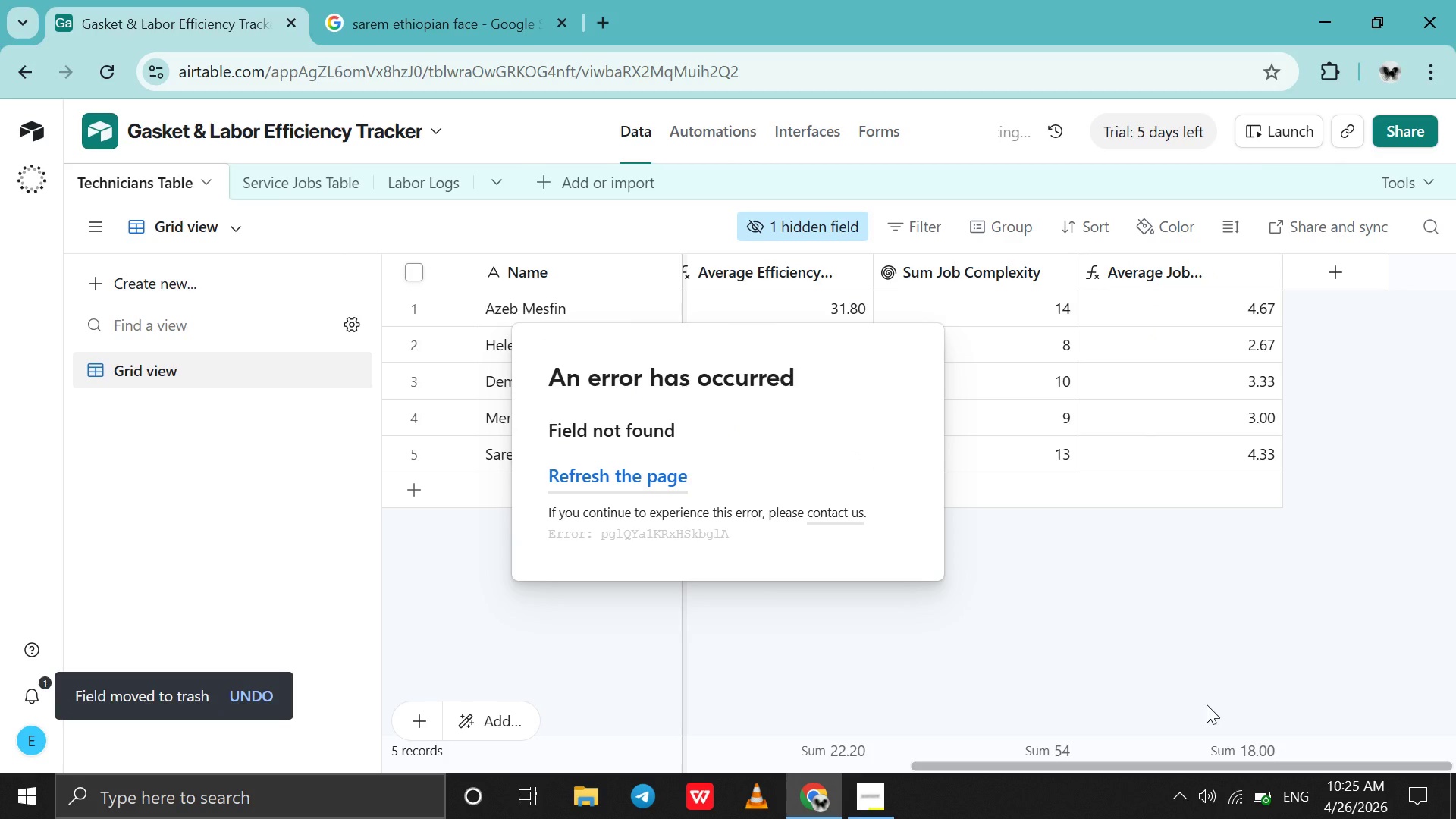 
left_click([707, 470])
 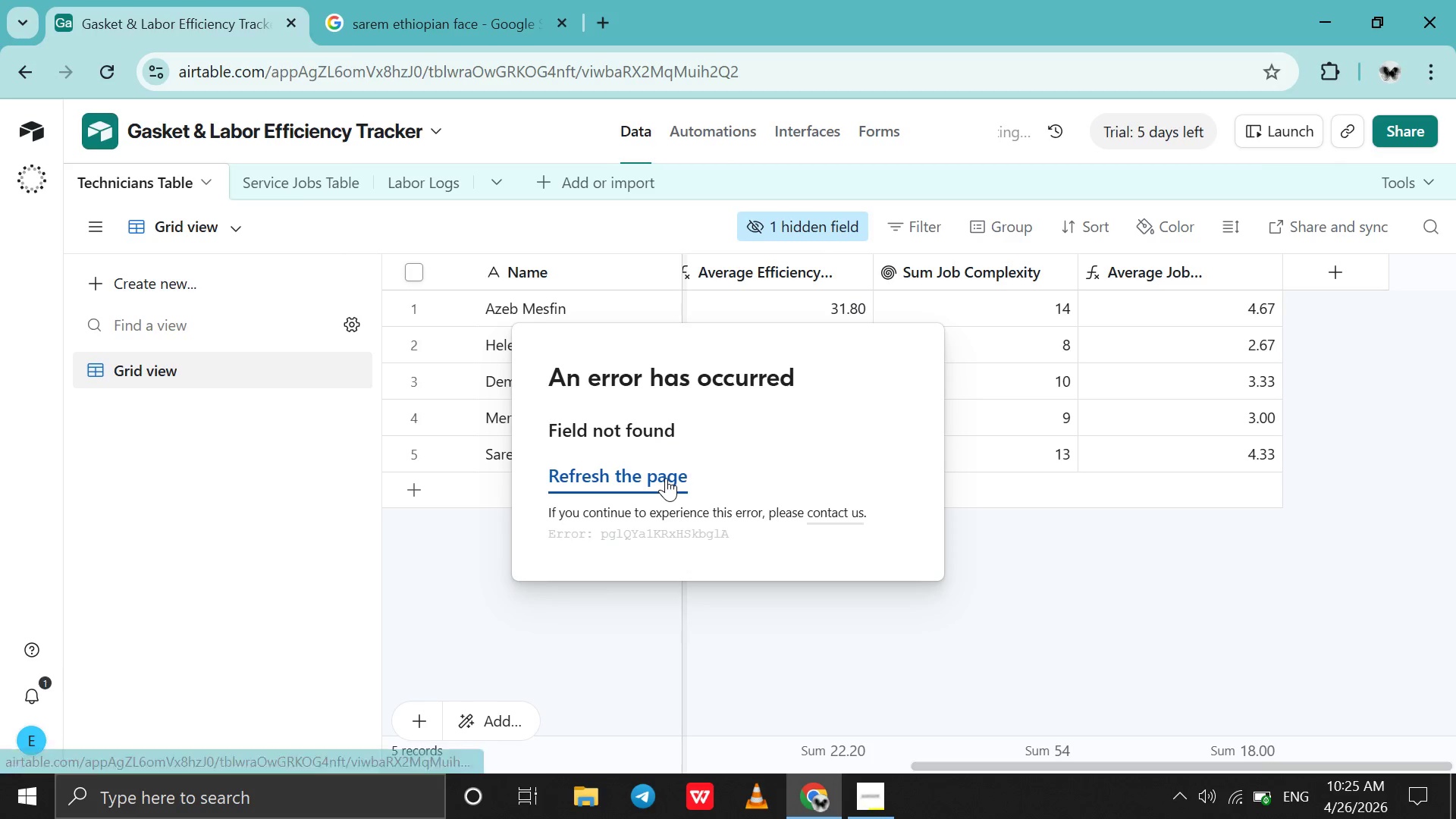 
left_click([666, 478])
 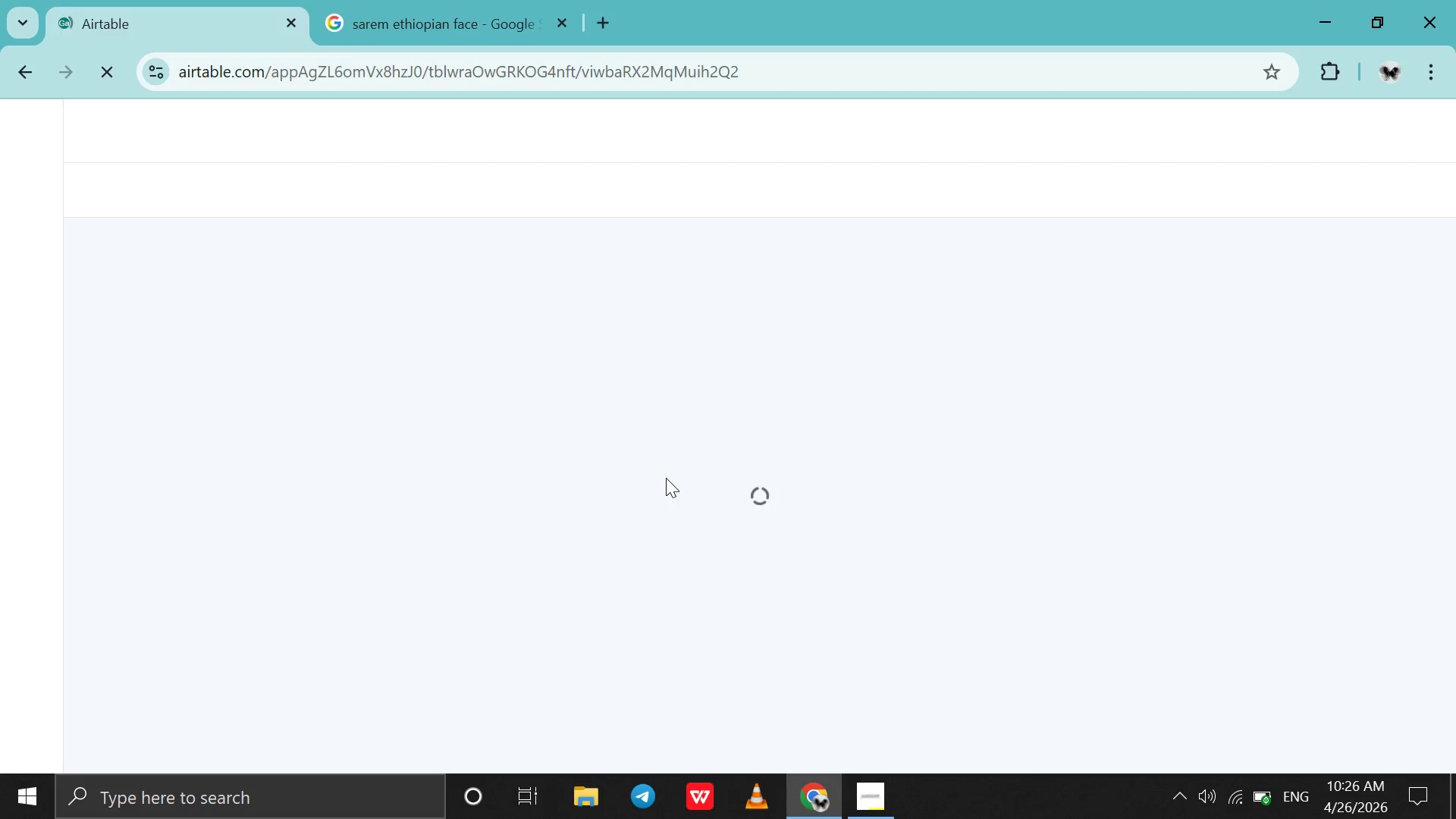 
wait(25.33)
 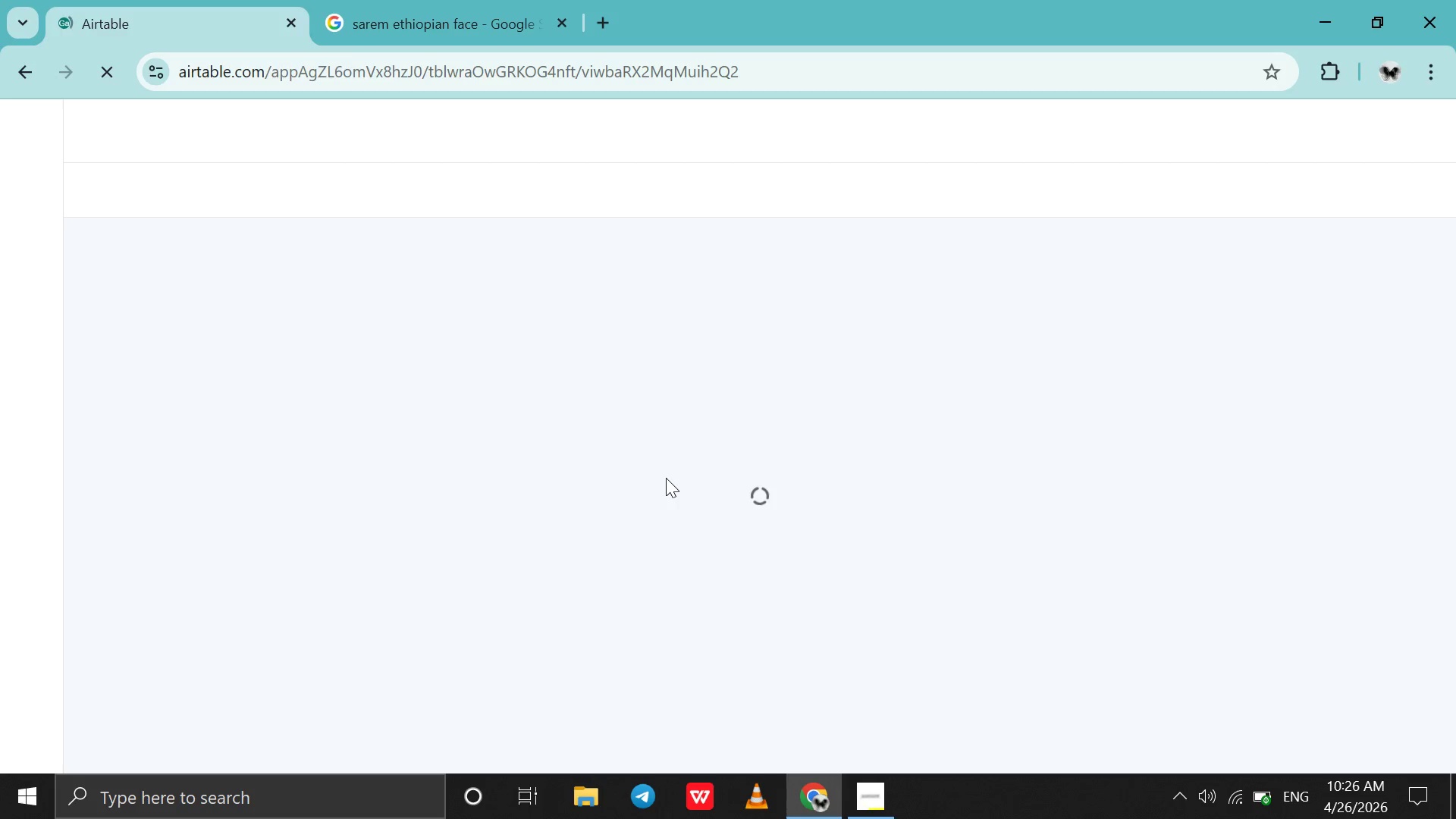 
scroll: coordinate [1078, 557], scroll_direction: down, amount: 5.0
 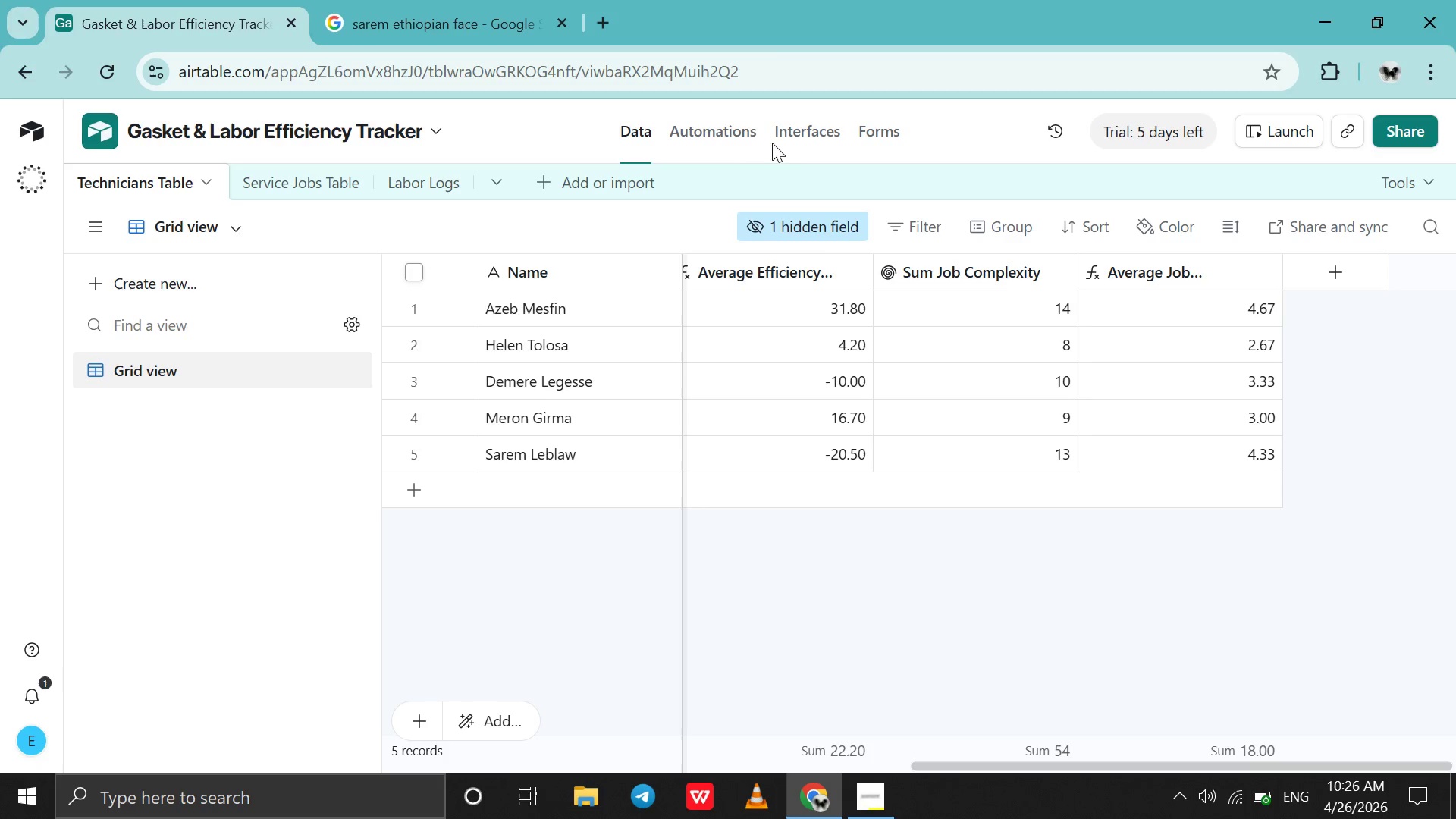 
left_click([792, 139])
 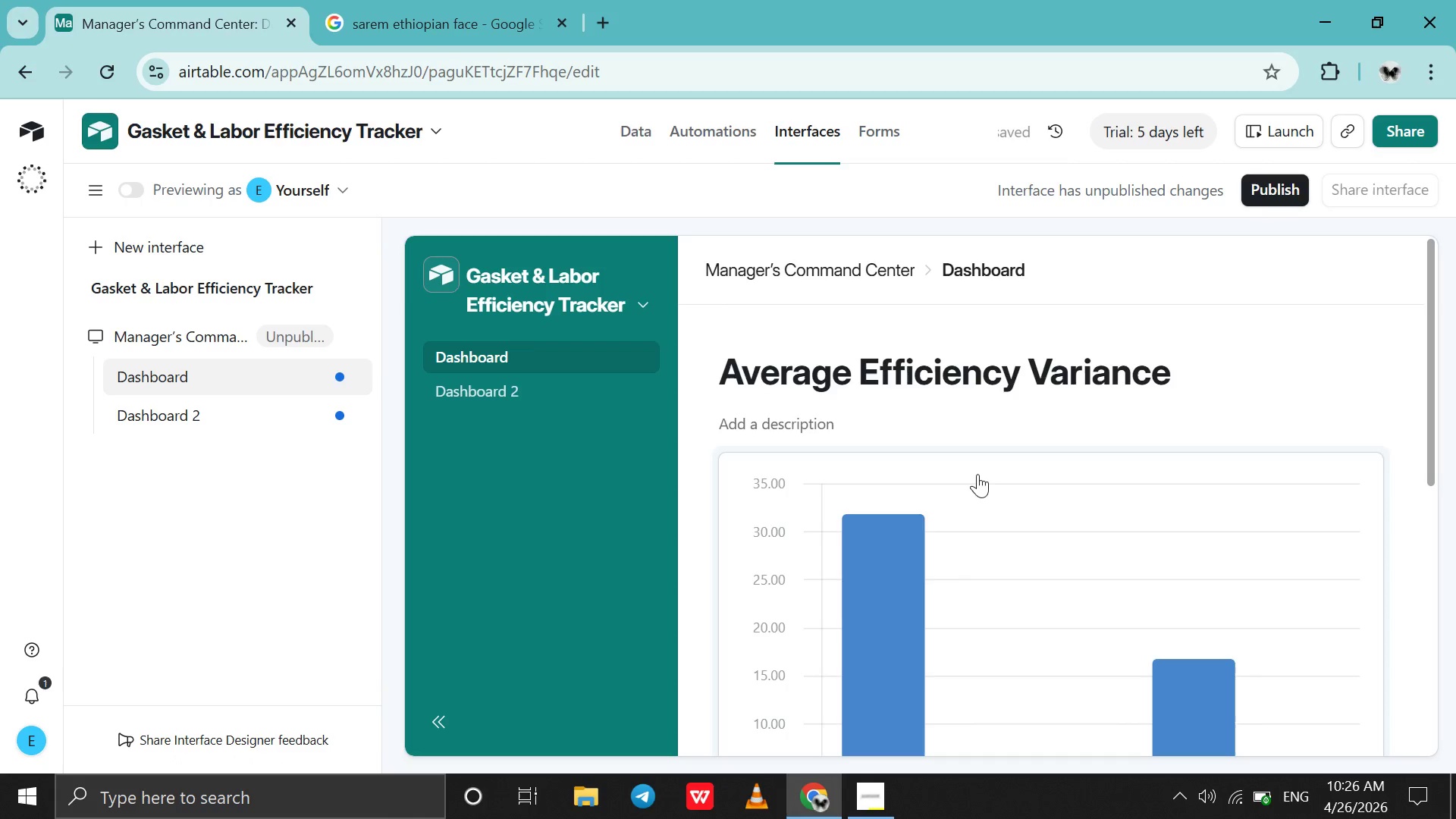 
wait(5.5)
 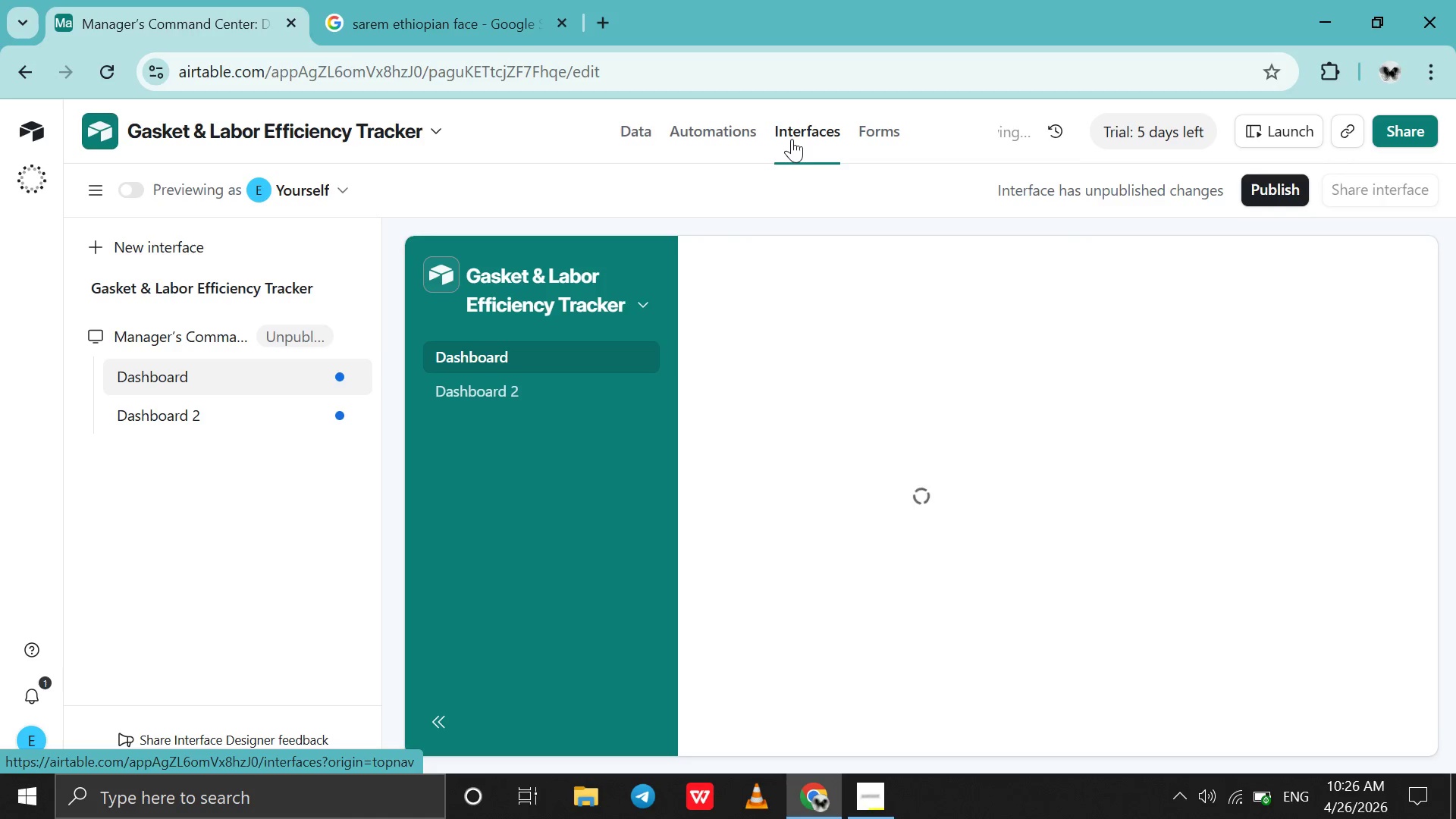 
left_click([278, 416])
 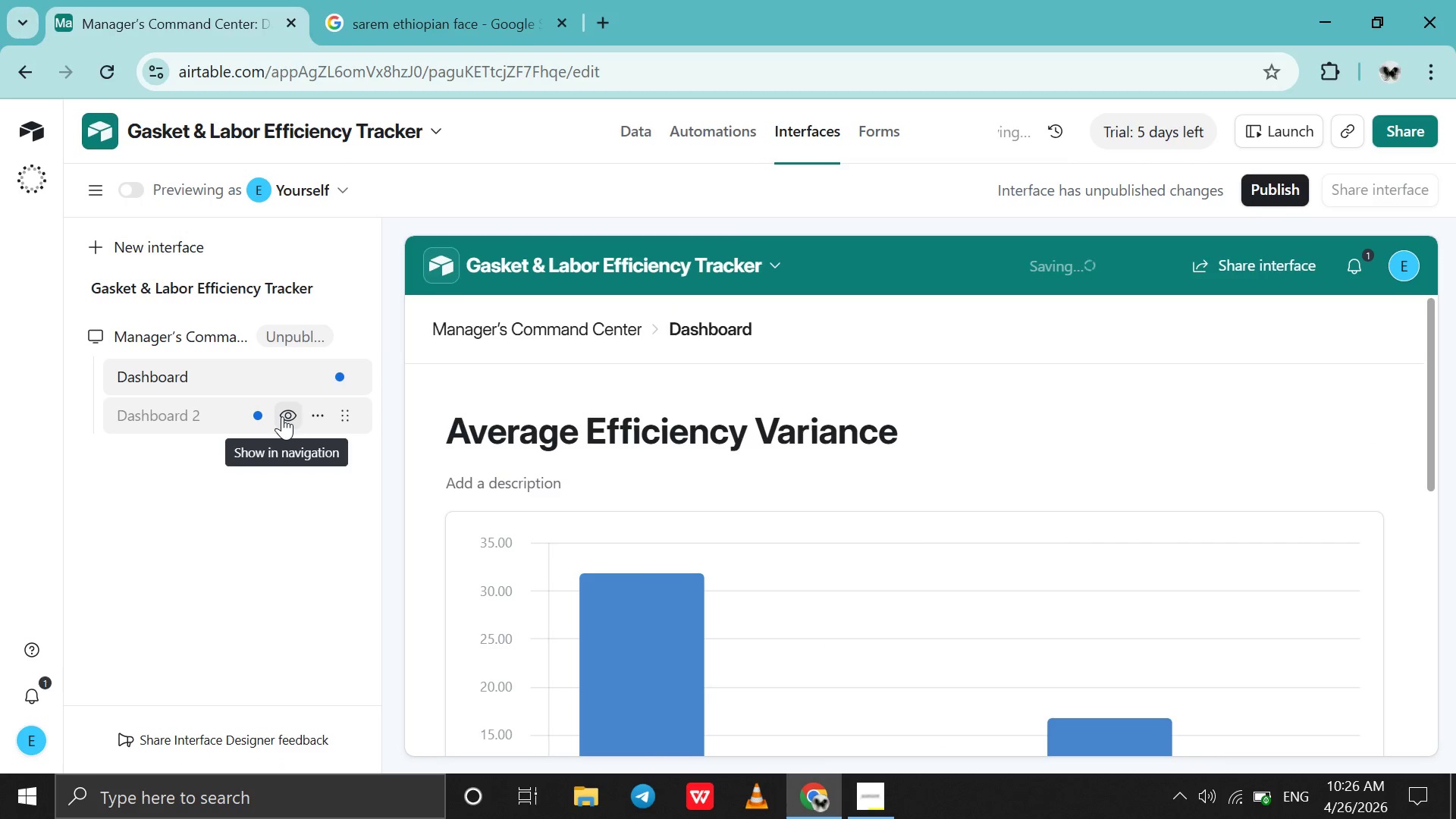 
left_click([282, 416])
 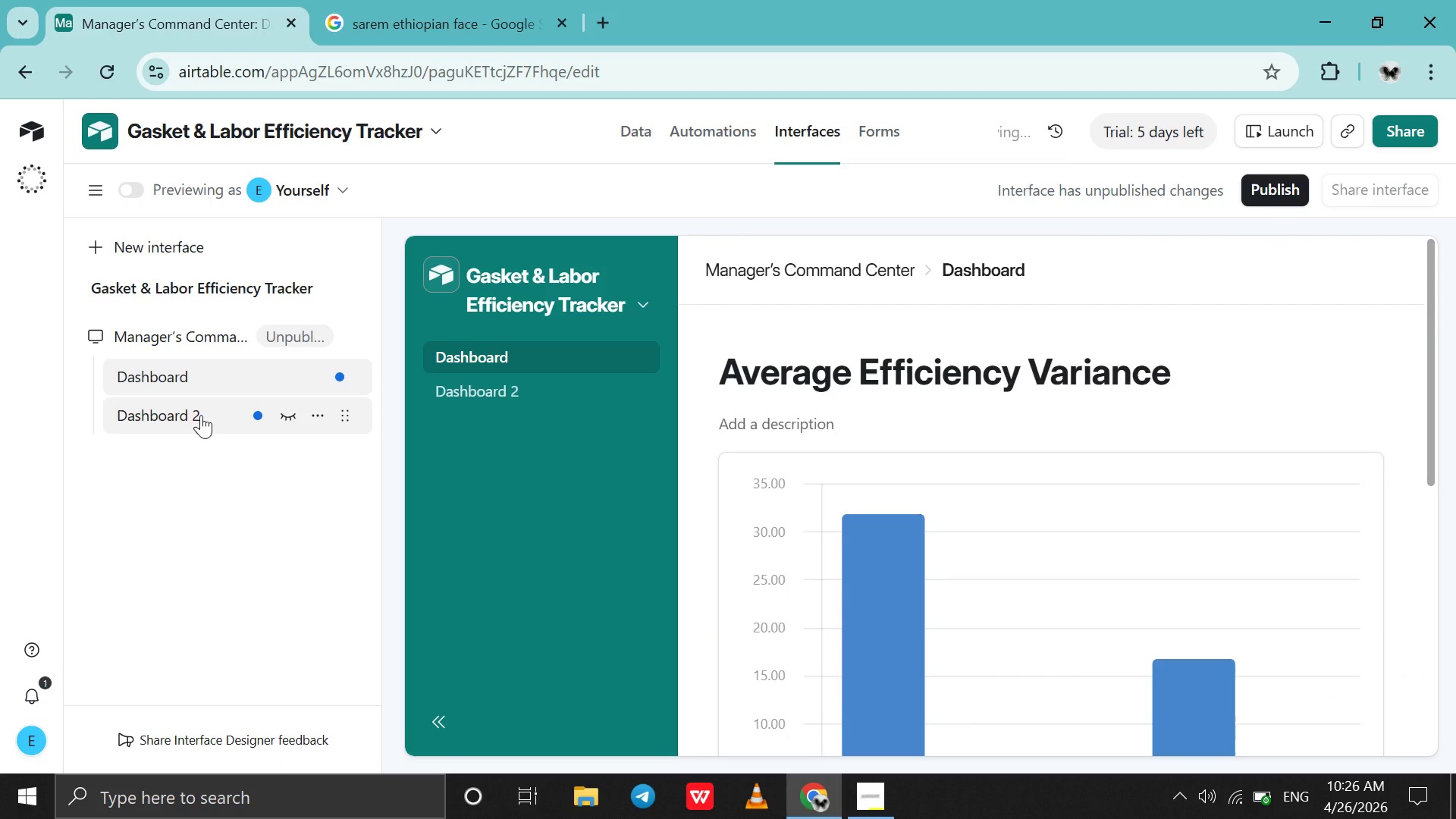 
left_click([201, 415])
 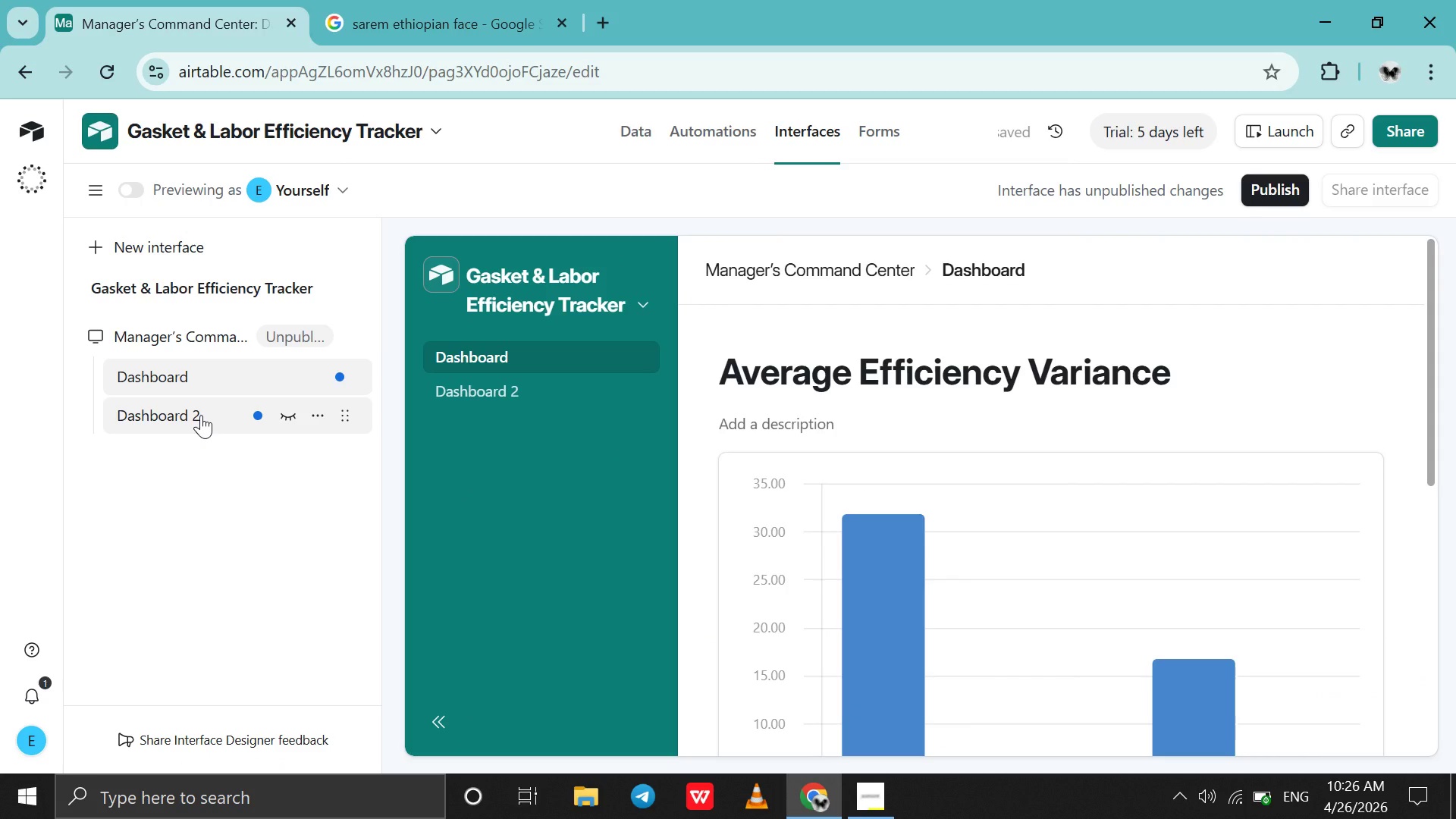 
left_click([201, 415])
 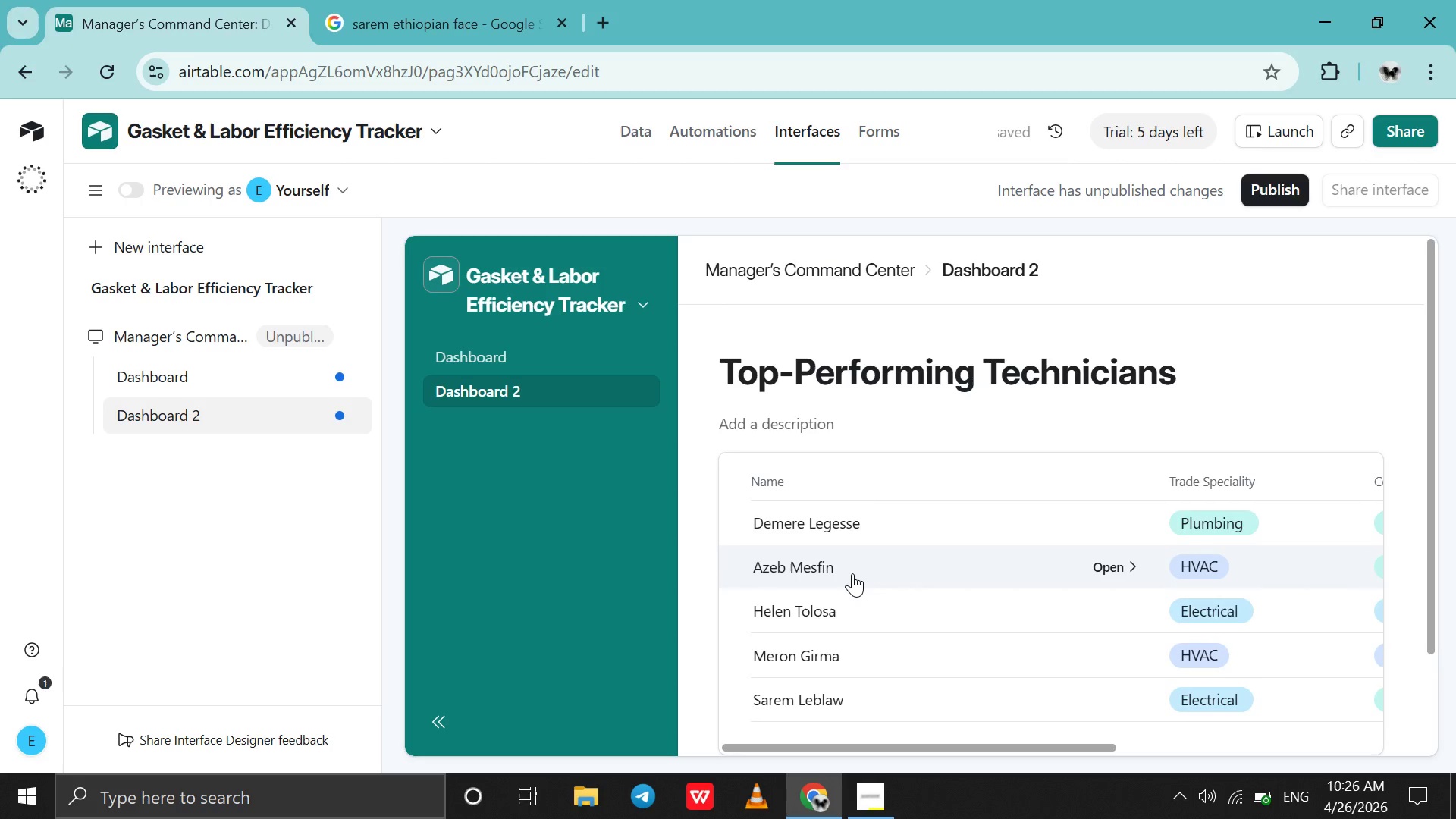 
scroll: coordinate [852, 573], scroll_direction: down, amount: 2.0
 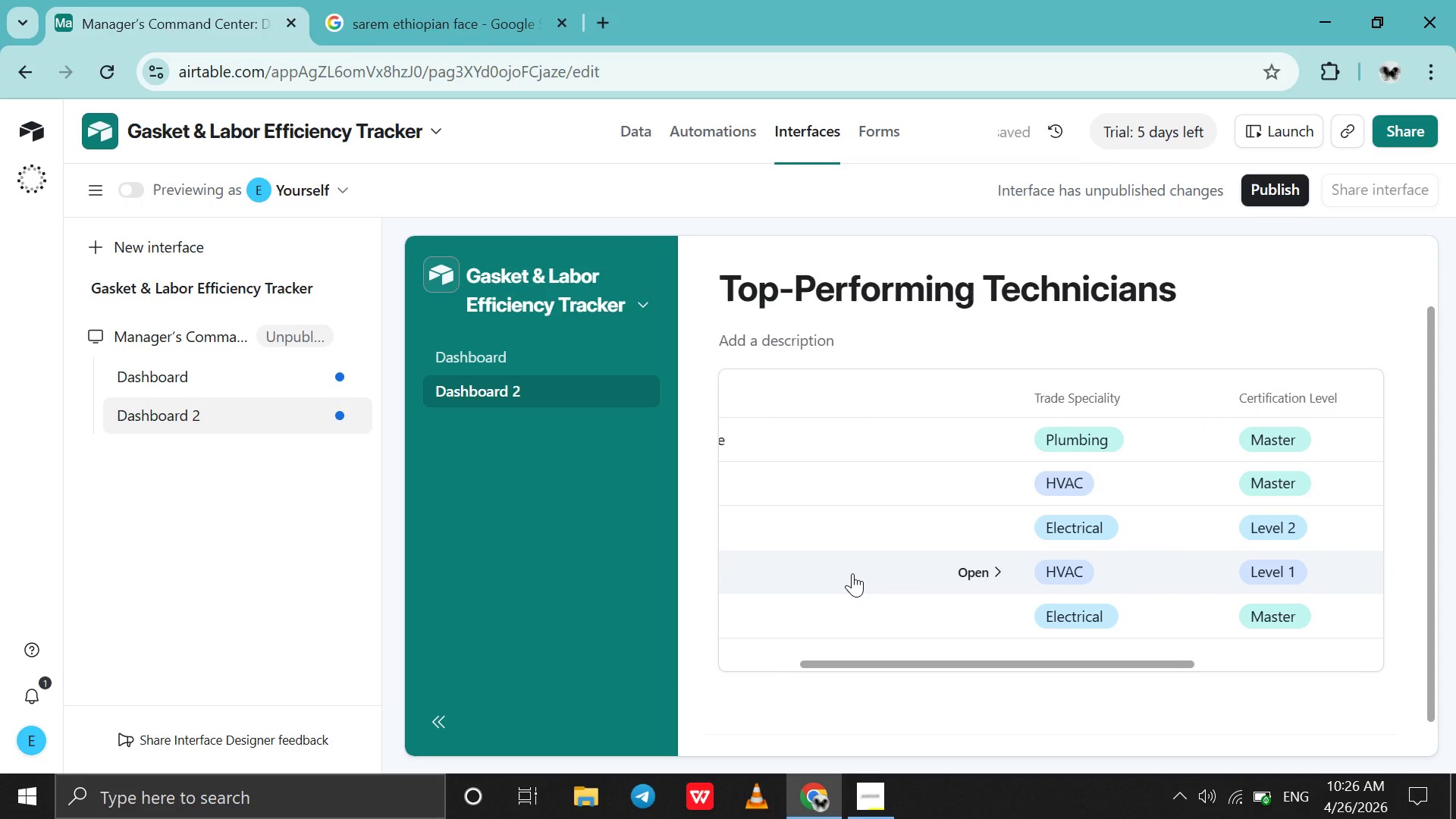 
left_click([852, 573])
 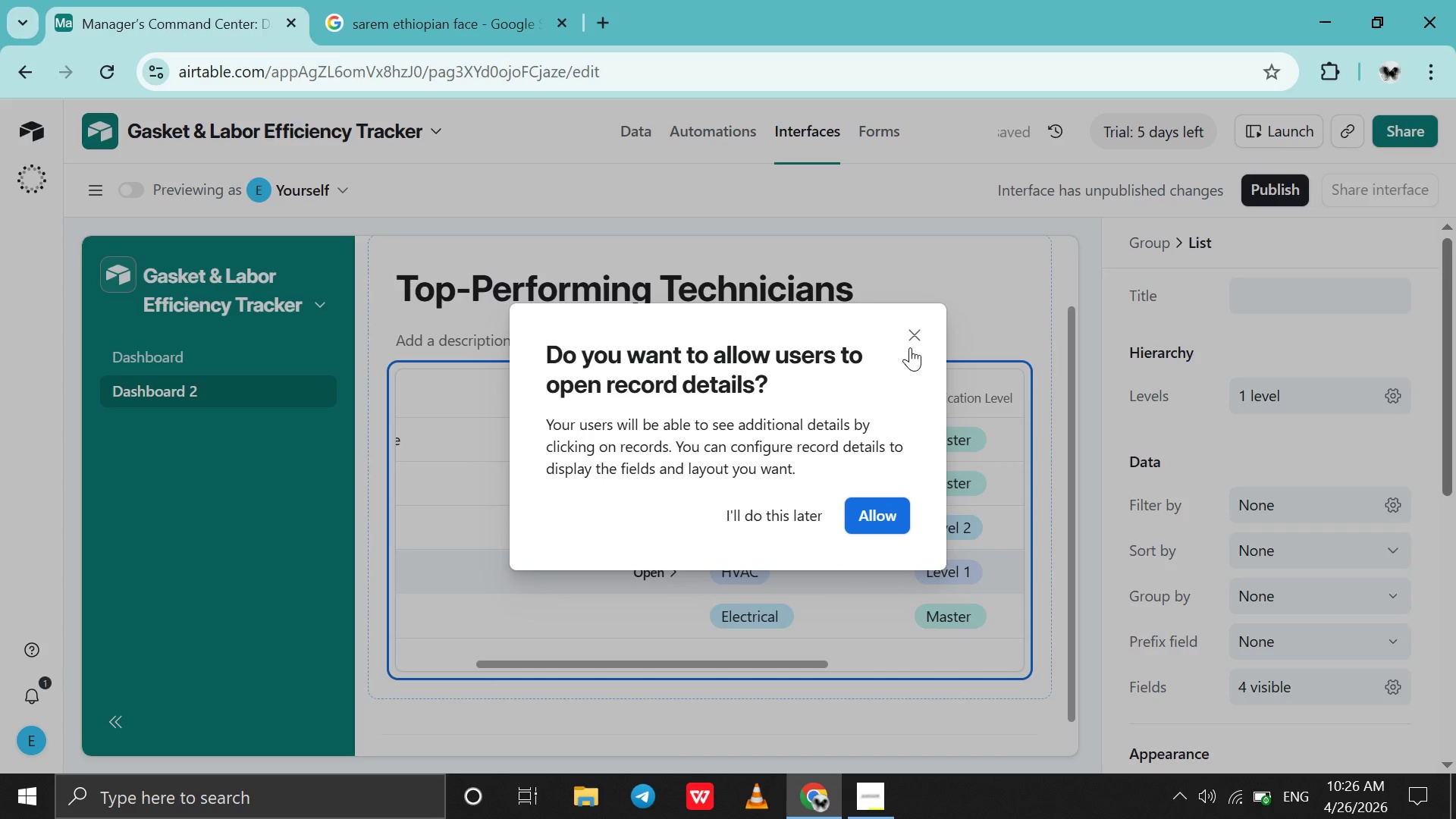 
left_click([909, 334])
 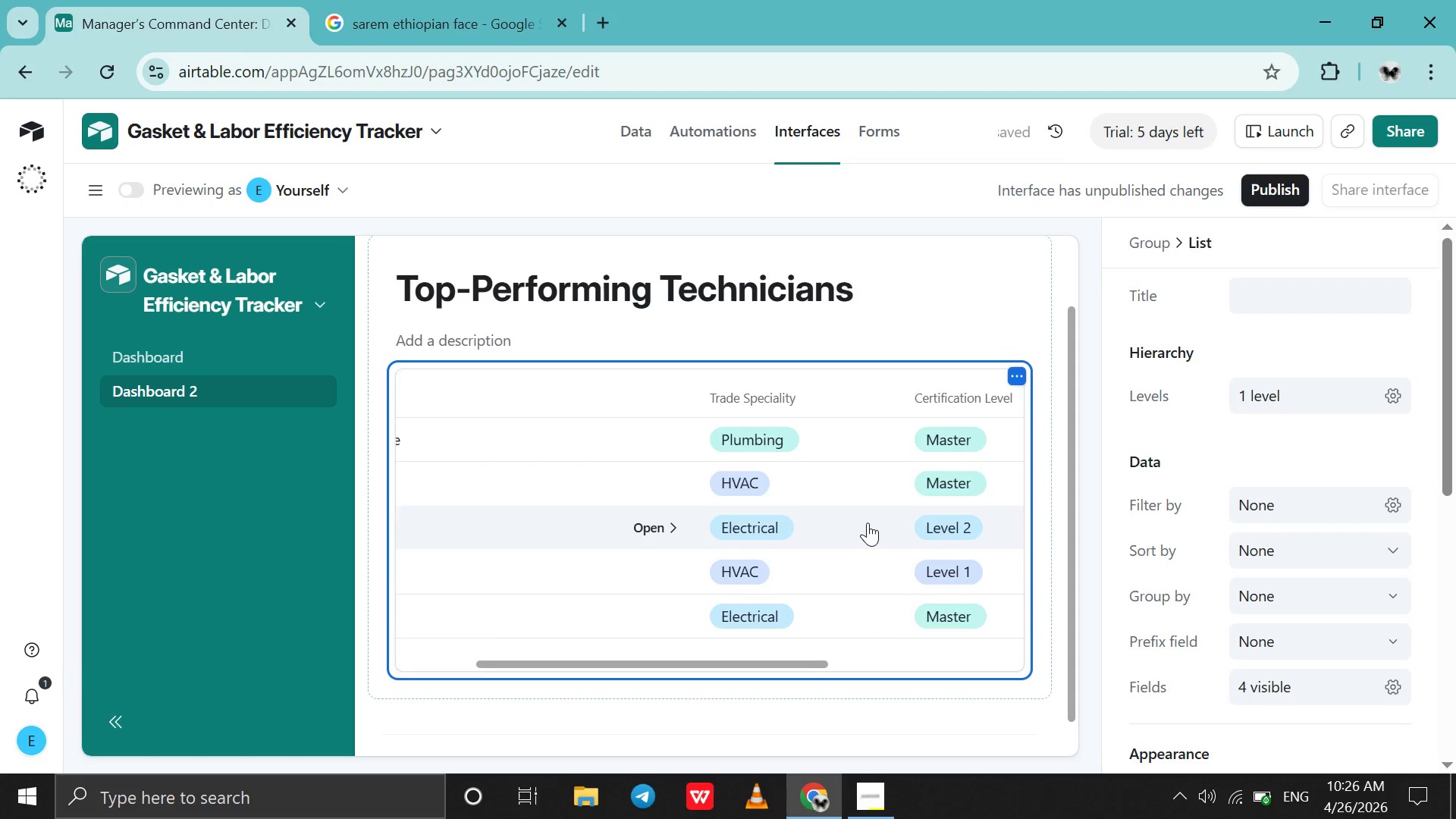 
scroll: coordinate [1299, 511], scroll_direction: up, amount: 15.0
 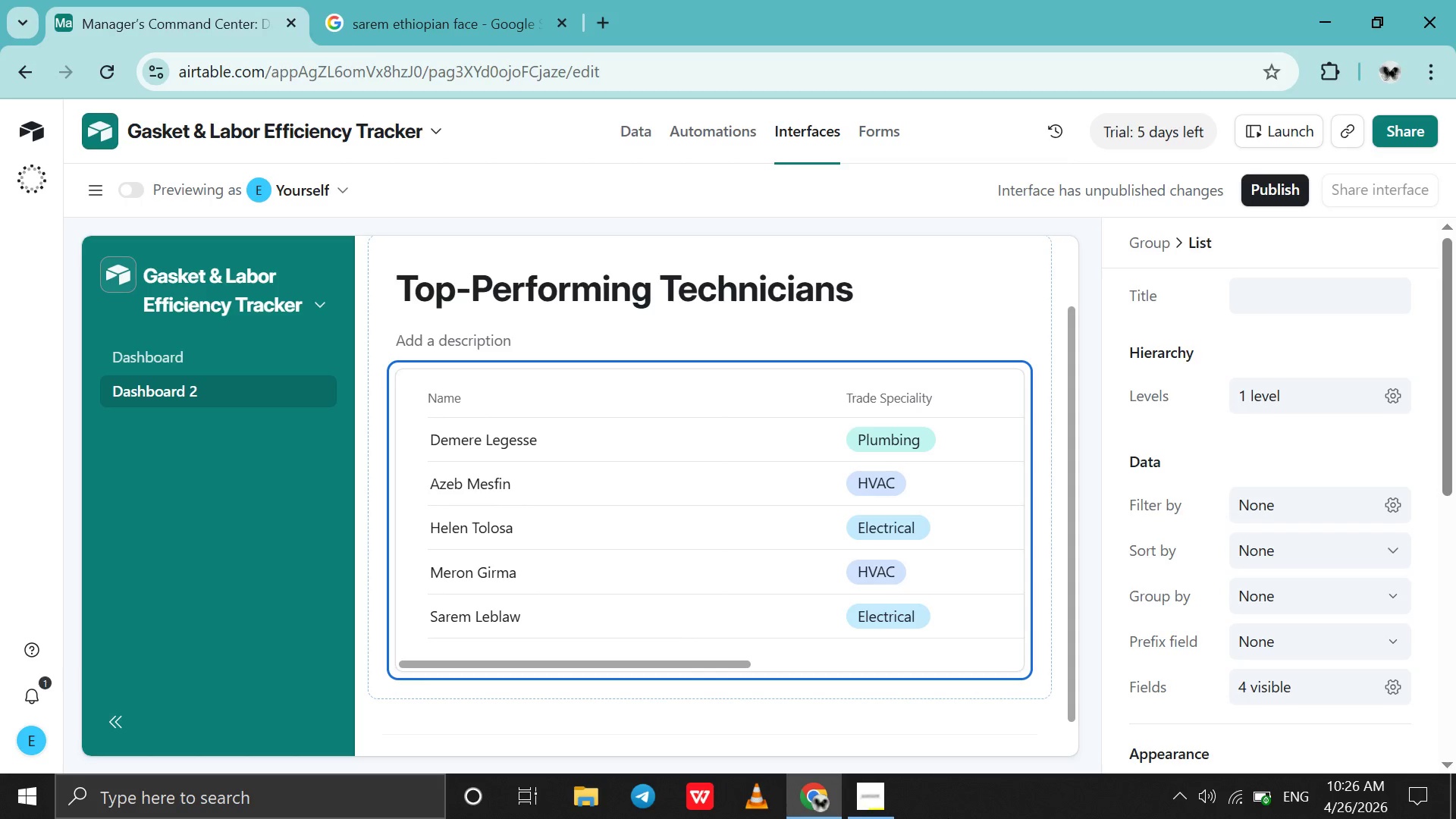 
left_click([899, 799])
 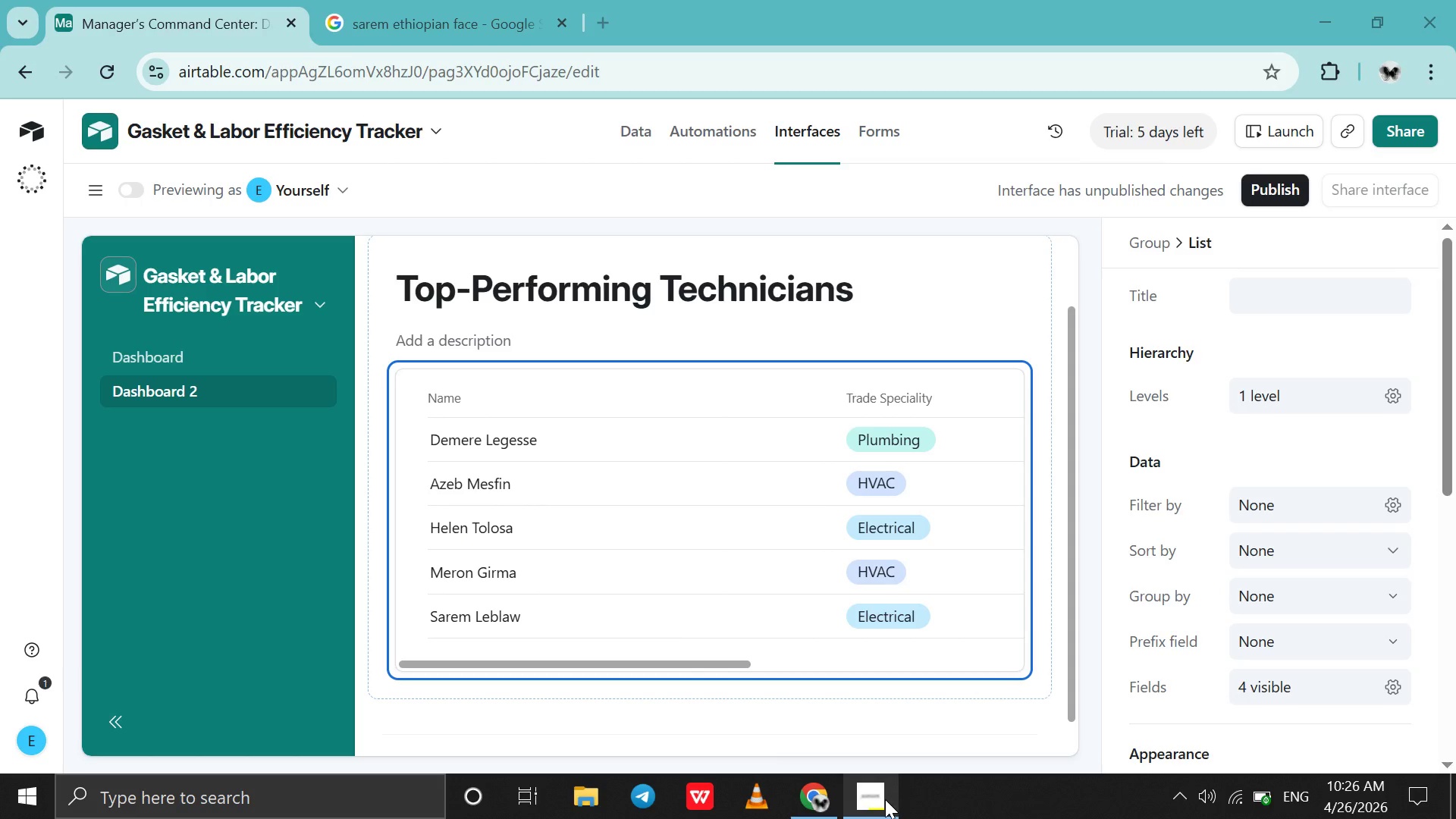 
left_click([885, 799])